 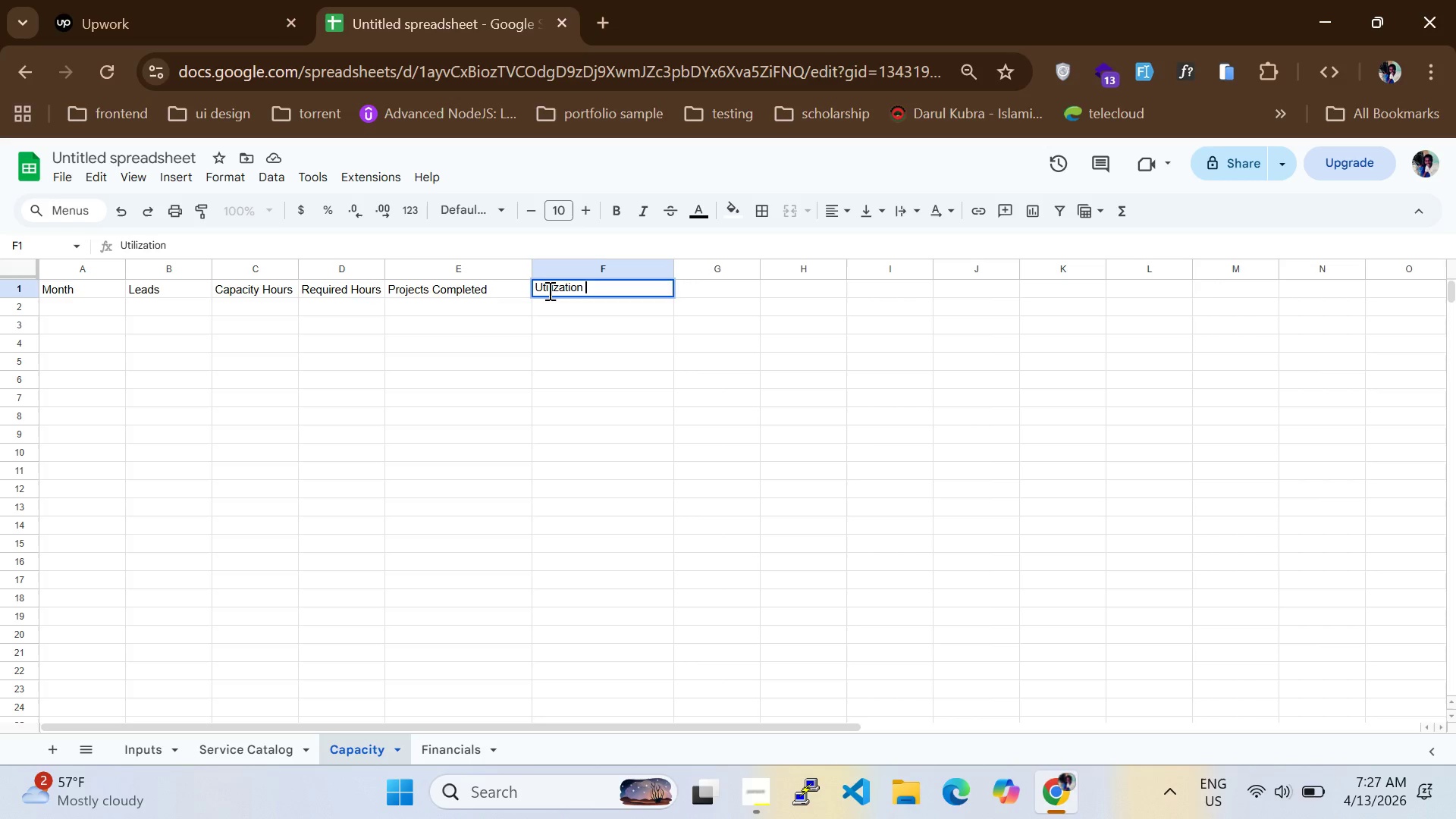 
hold_key(key=ShiftLeft, duration=1.19)
 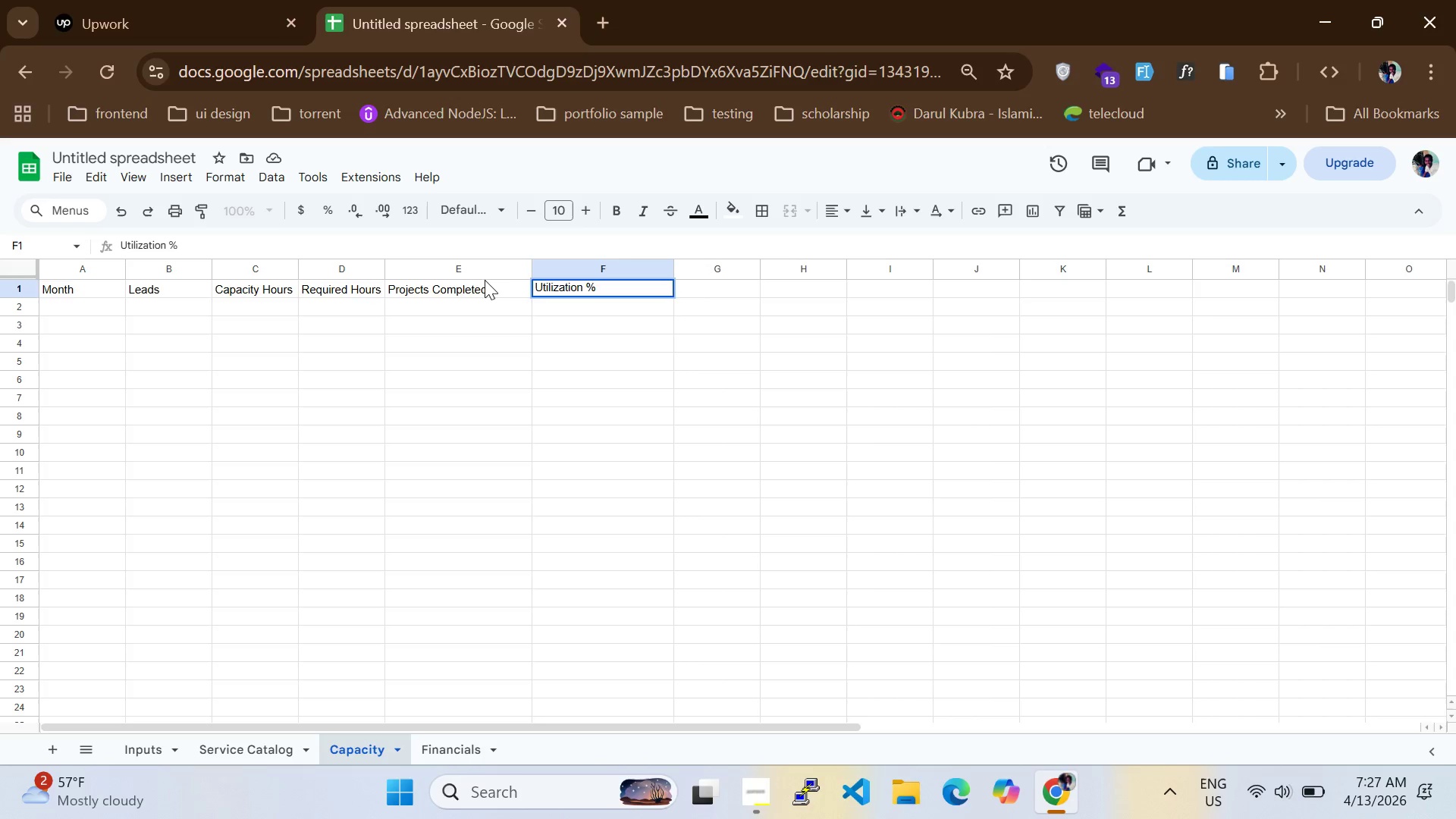 
left_click([368, 280])
 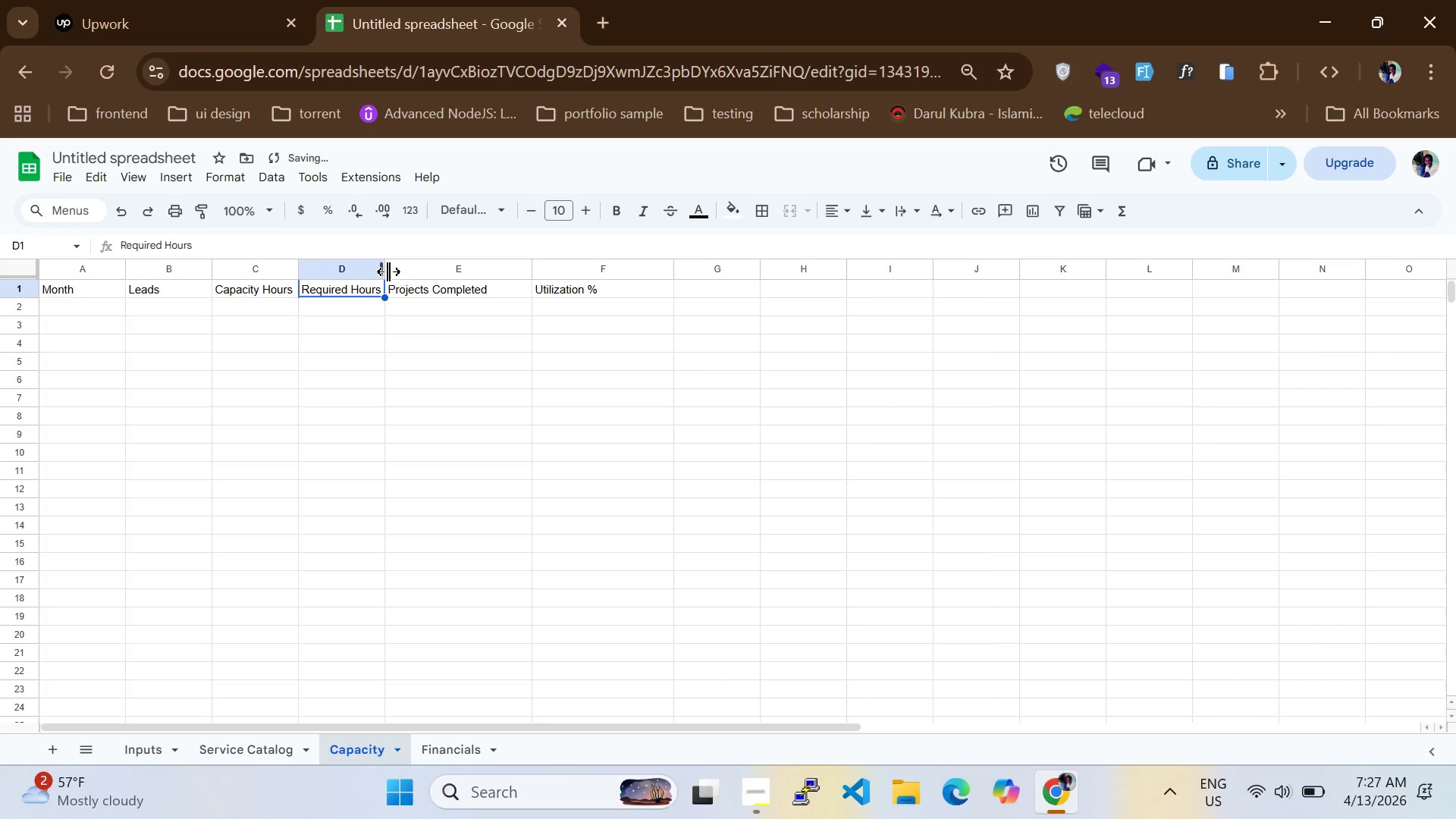 
left_click_drag(start_coordinate=[387, 271], to_coordinate=[574, 272])
 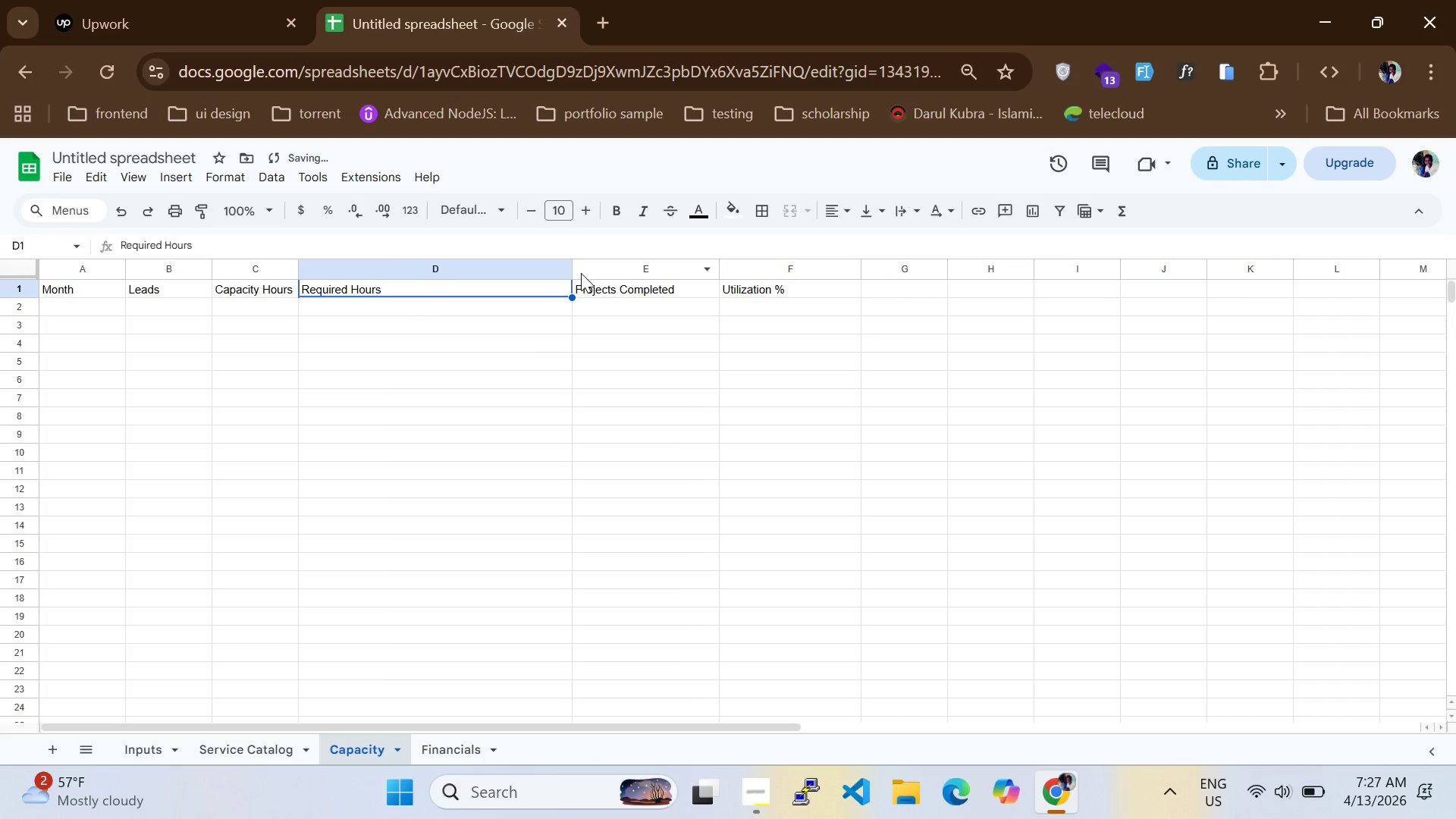 
left_click_drag(start_coordinate=[575, 273], to_coordinate=[526, 273])
 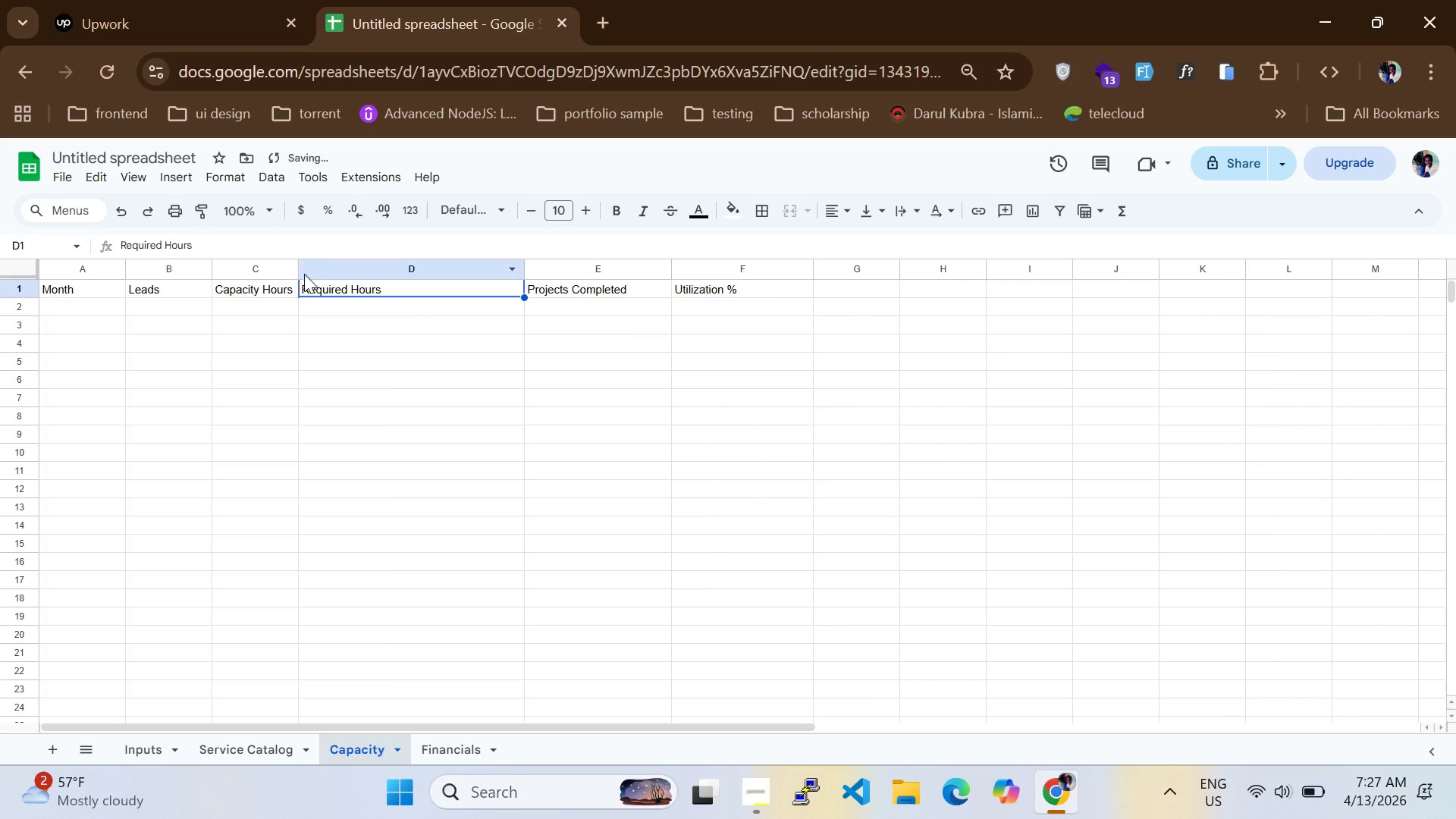 
left_click_drag(start_coordinate=[298, 271], to_coordinate=[392, 273])
 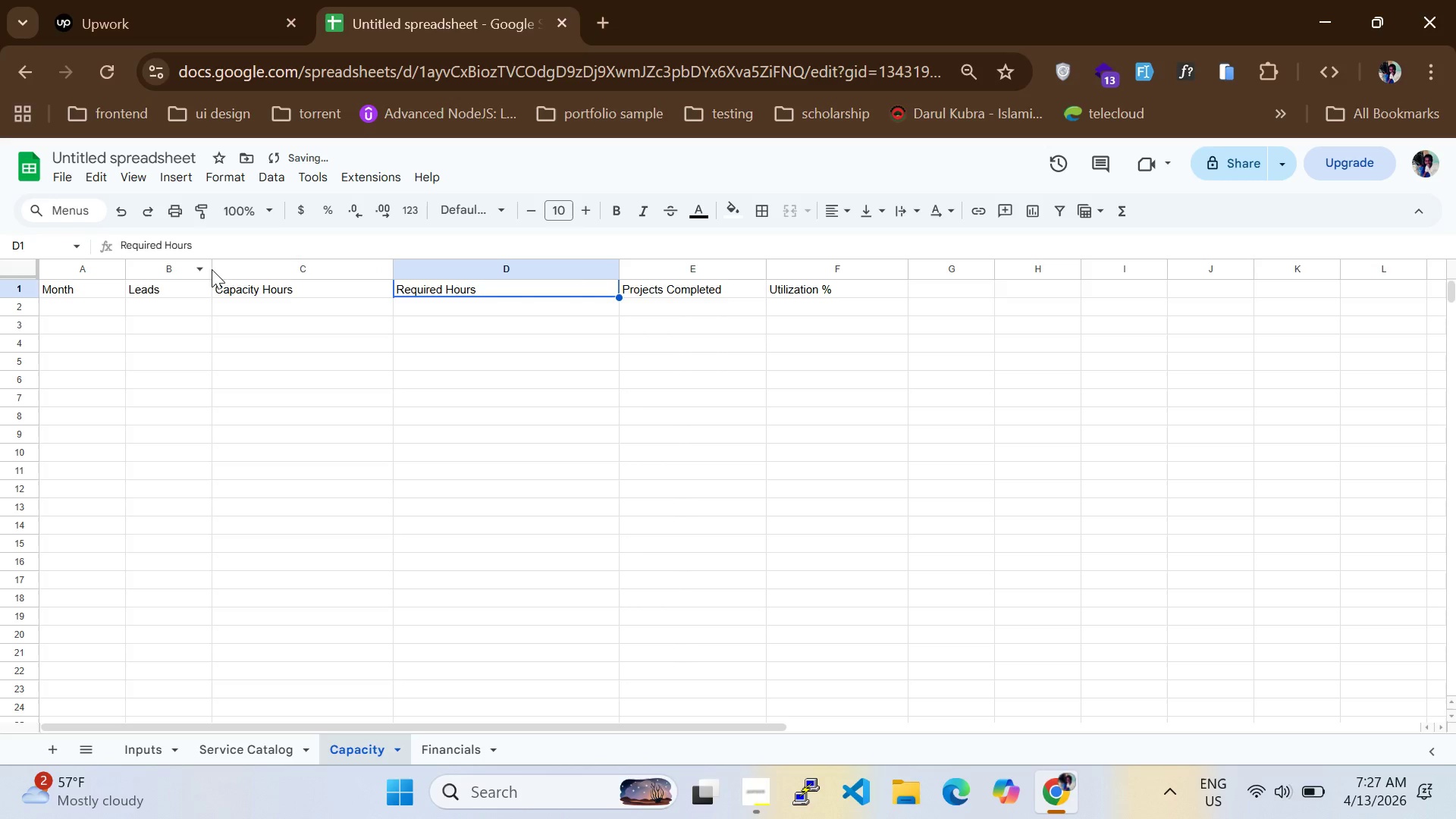 
left_click_drag(start_coordinate=[213, 269], to_coordinate=[274, 281])
 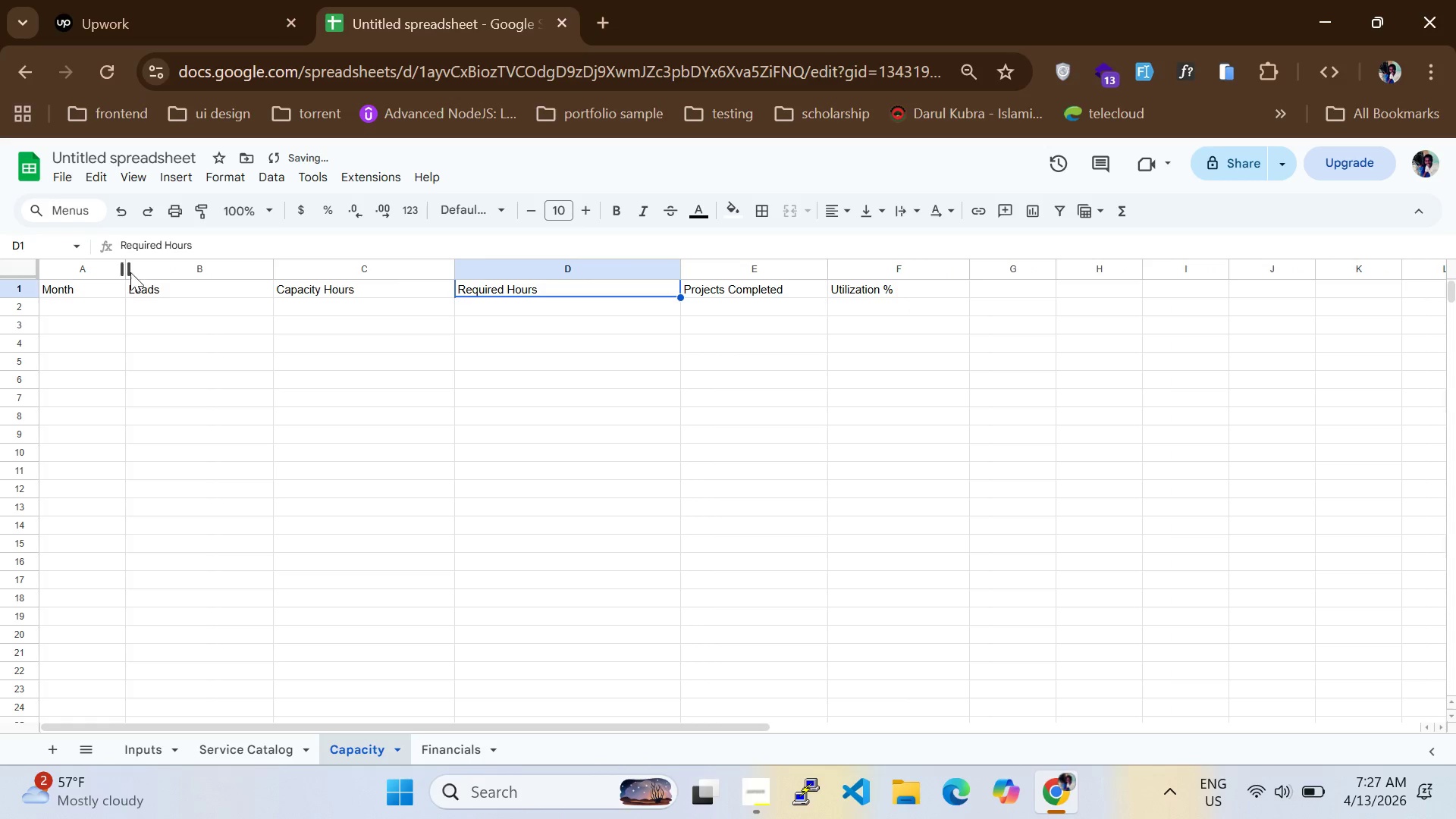 
left_click_drag(start_coordinate=[130, 269], to_coordinate=[212, 269])
 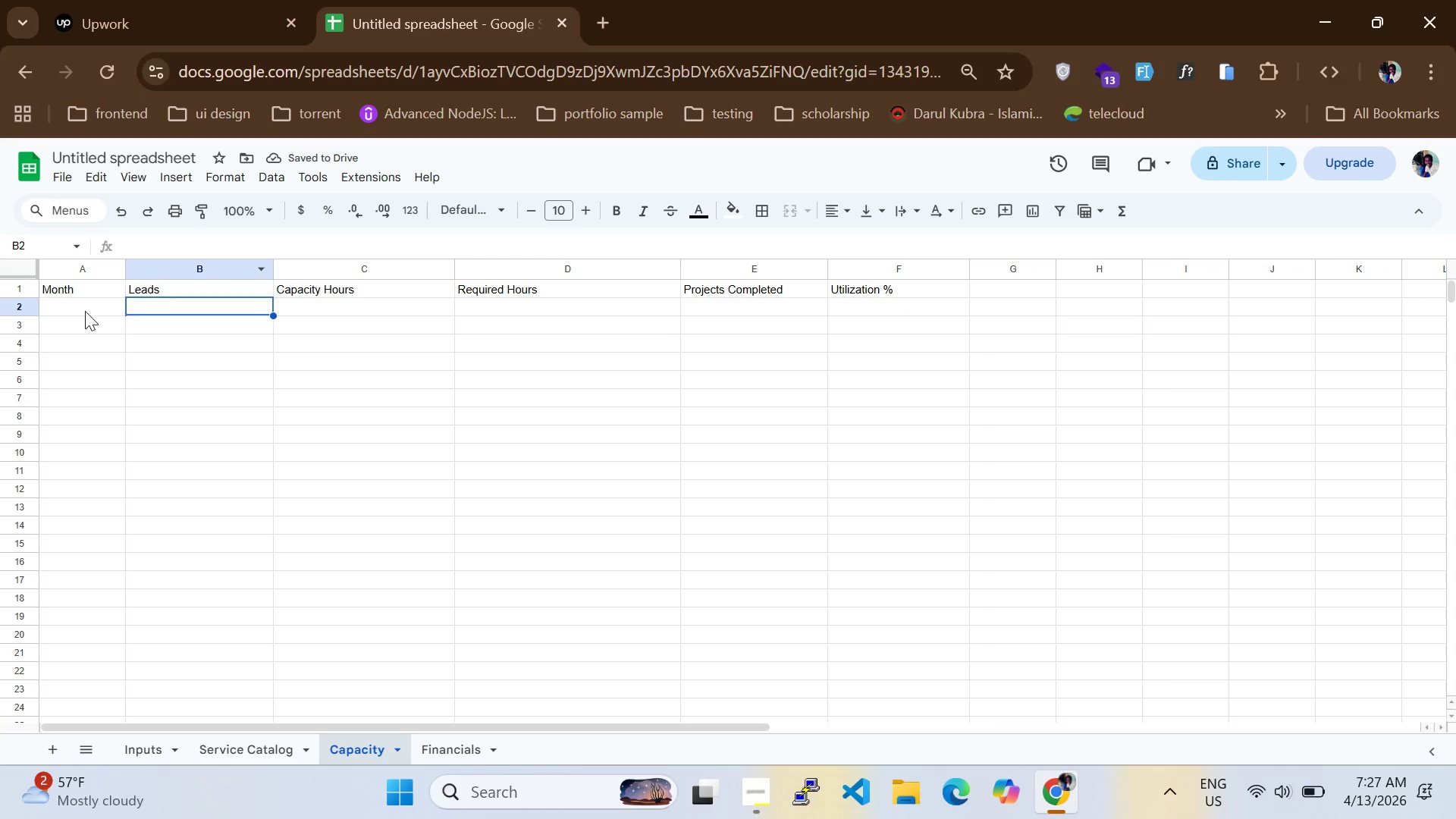 
double_click([85, 311])
 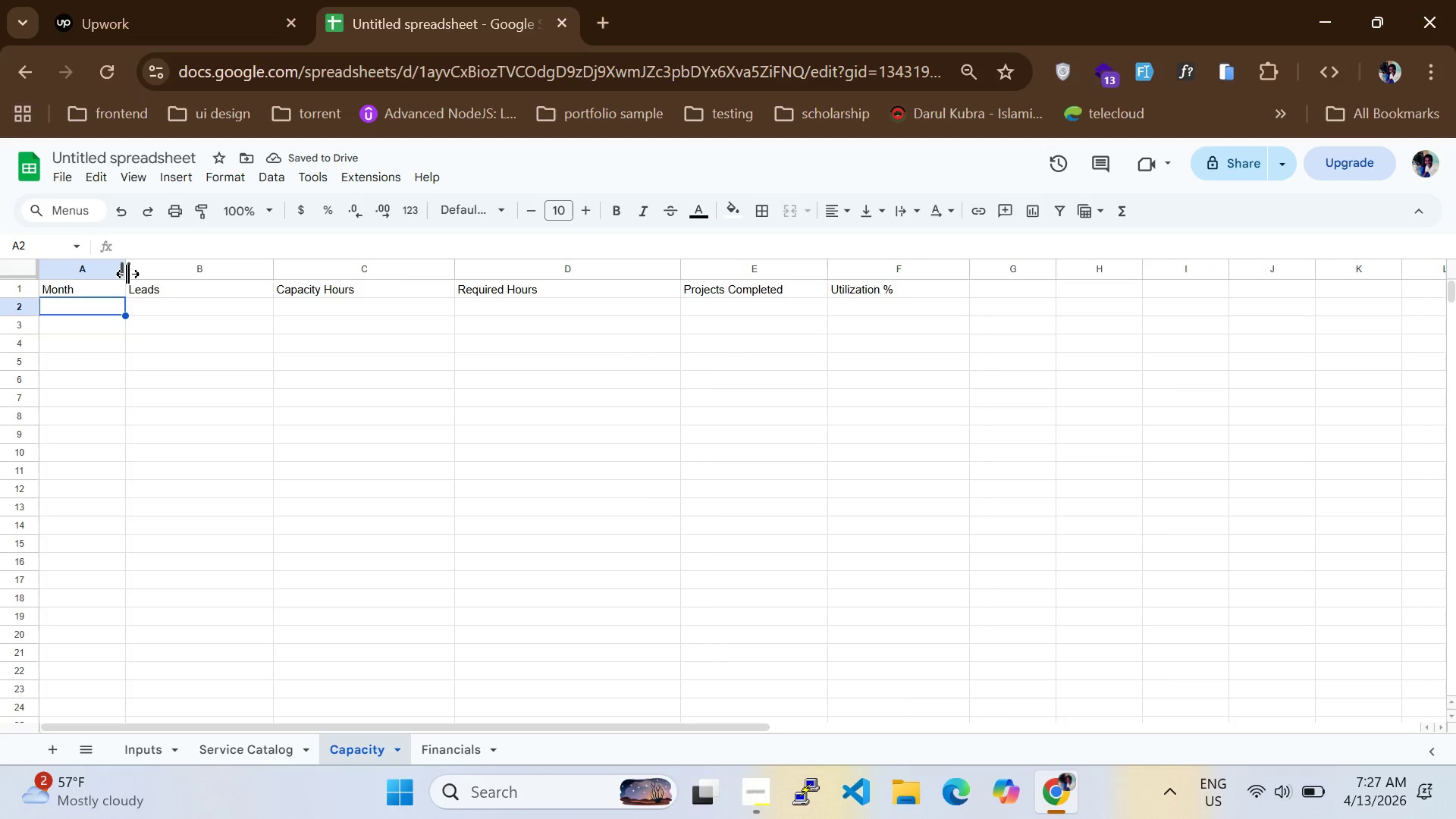 
left_click_drag(start_coordinate=[125, 274], to_coordinate=[199, 270])
 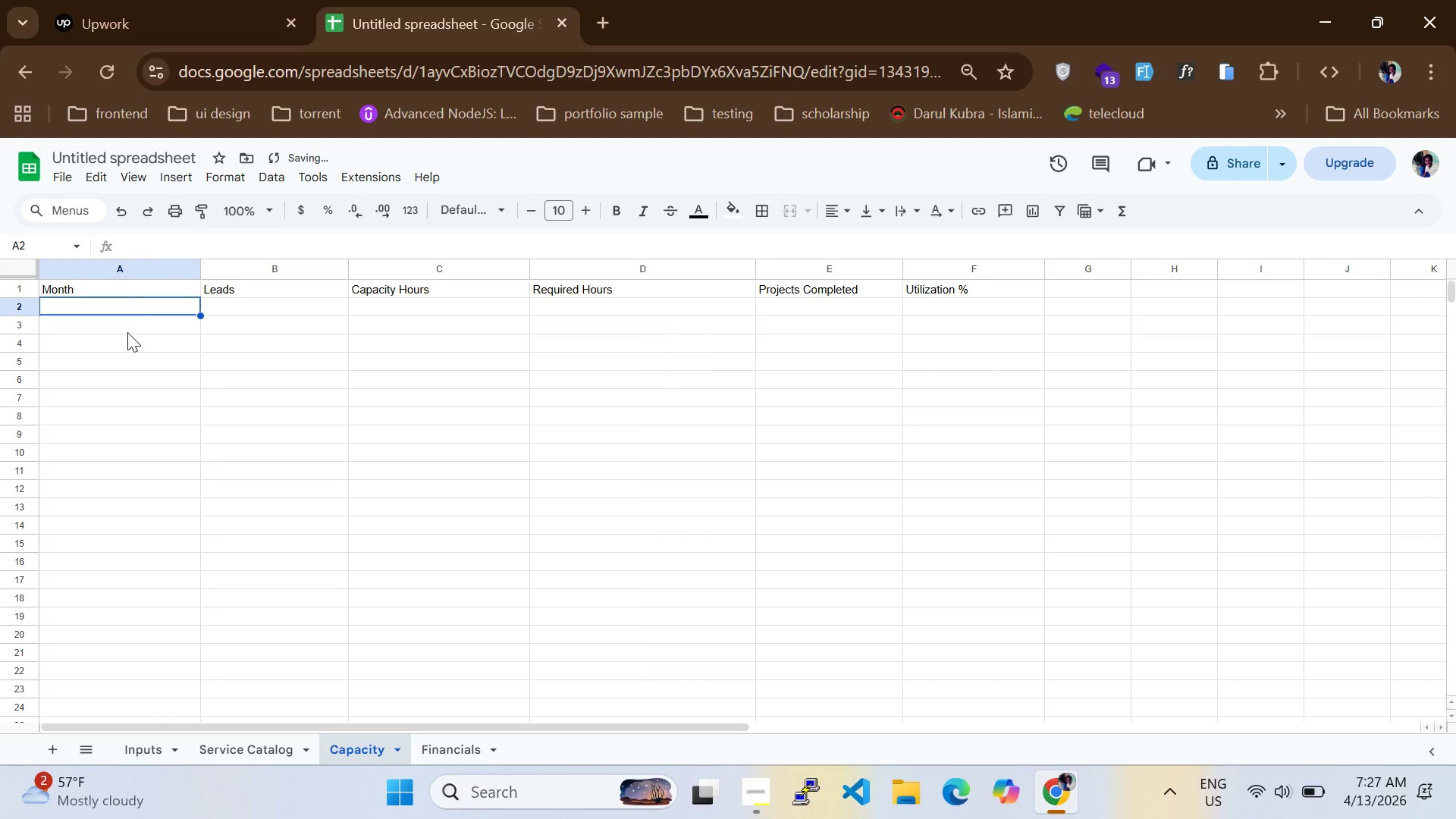 
left_click([127, 333])
 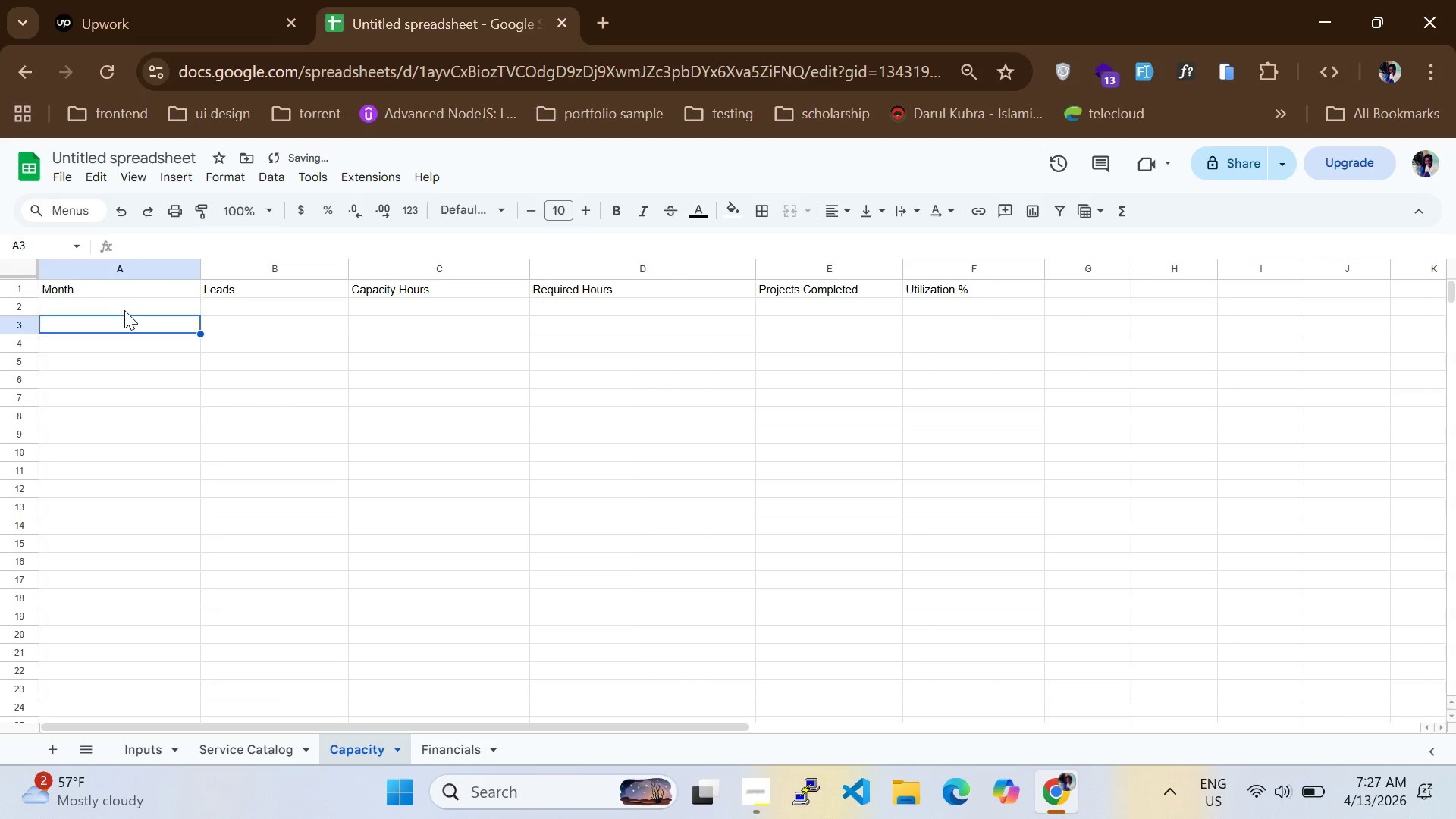 
left_click([127, 307])
 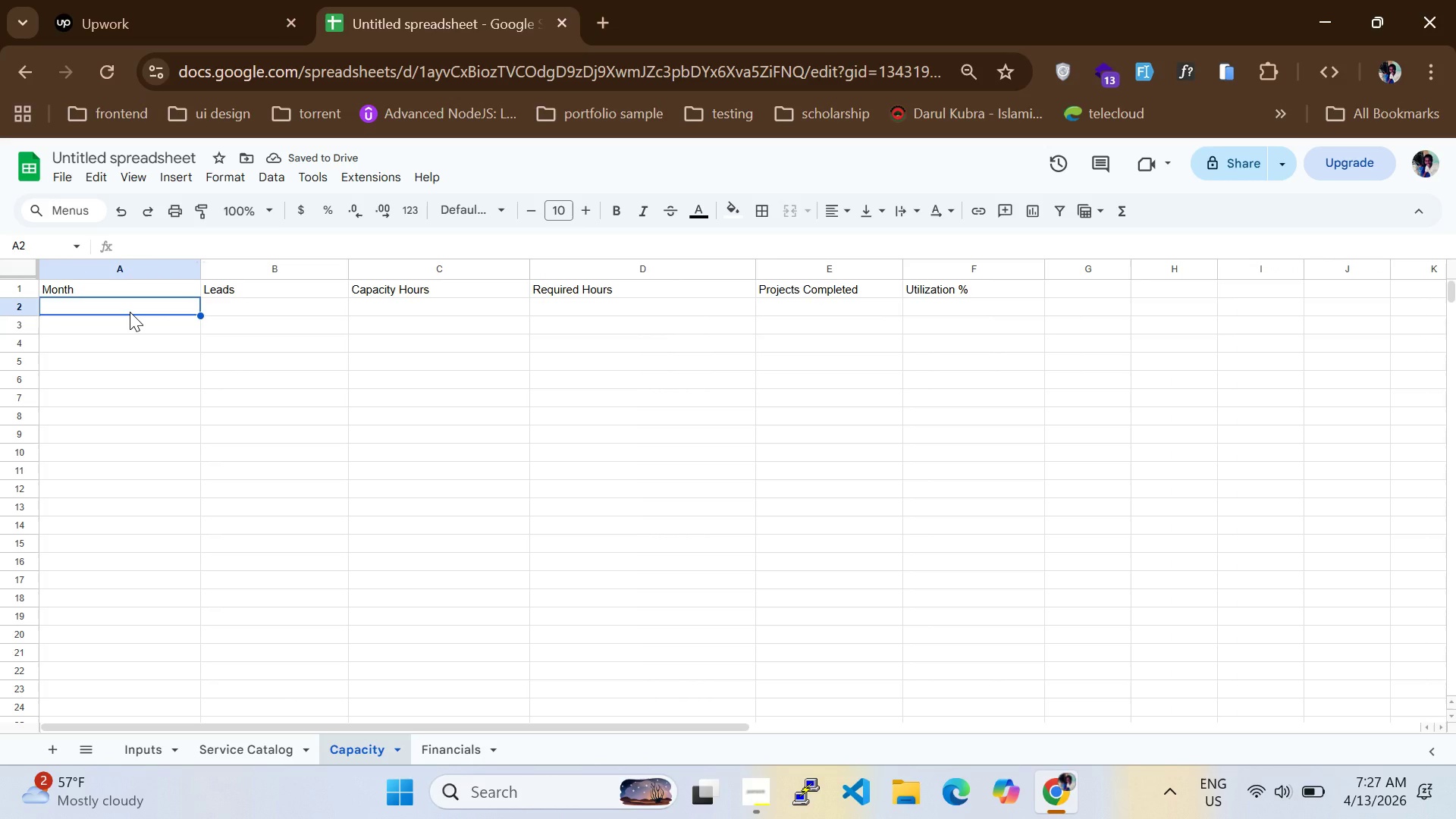 
key(1)
 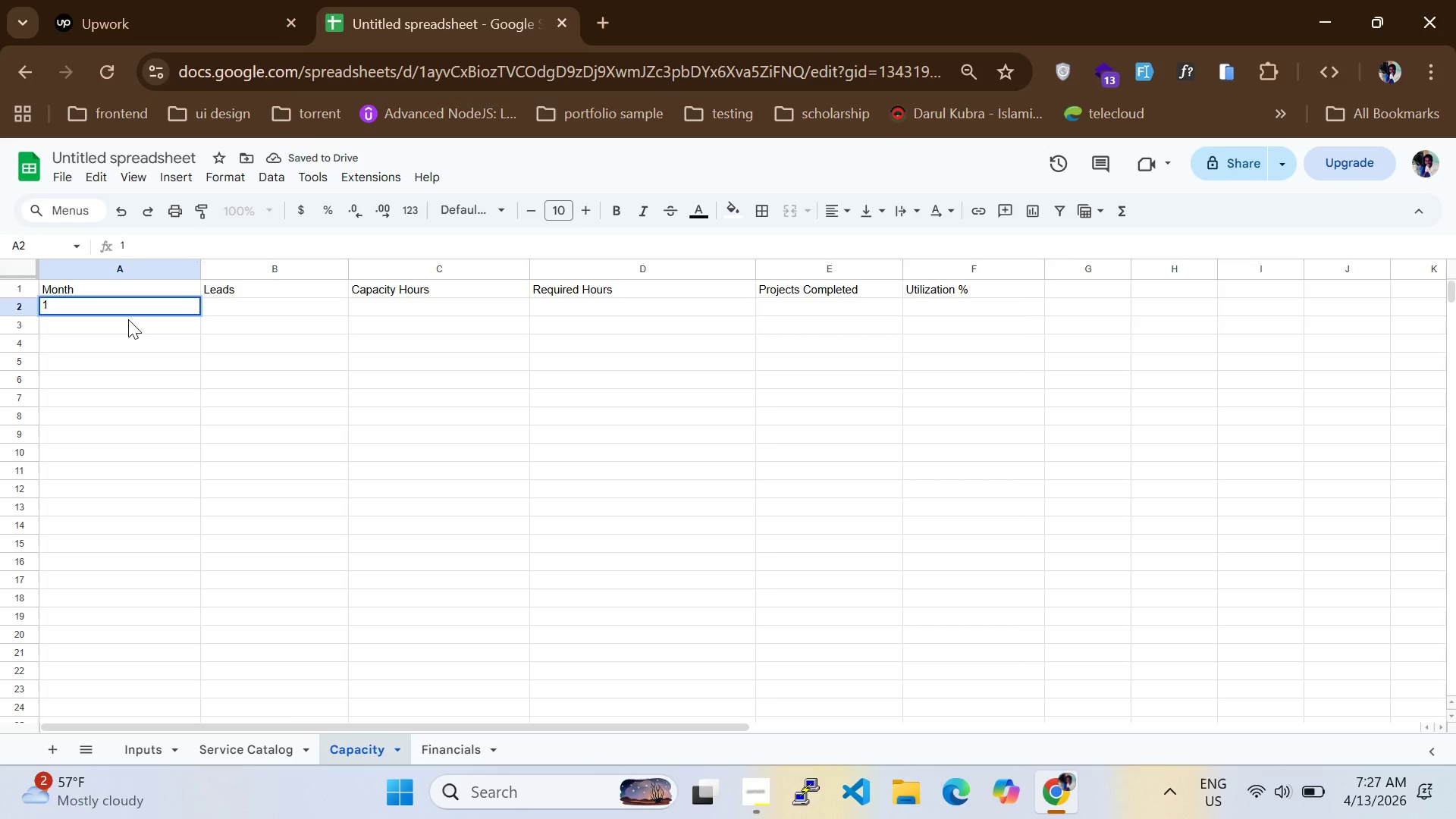 
left_click([128, 319])
 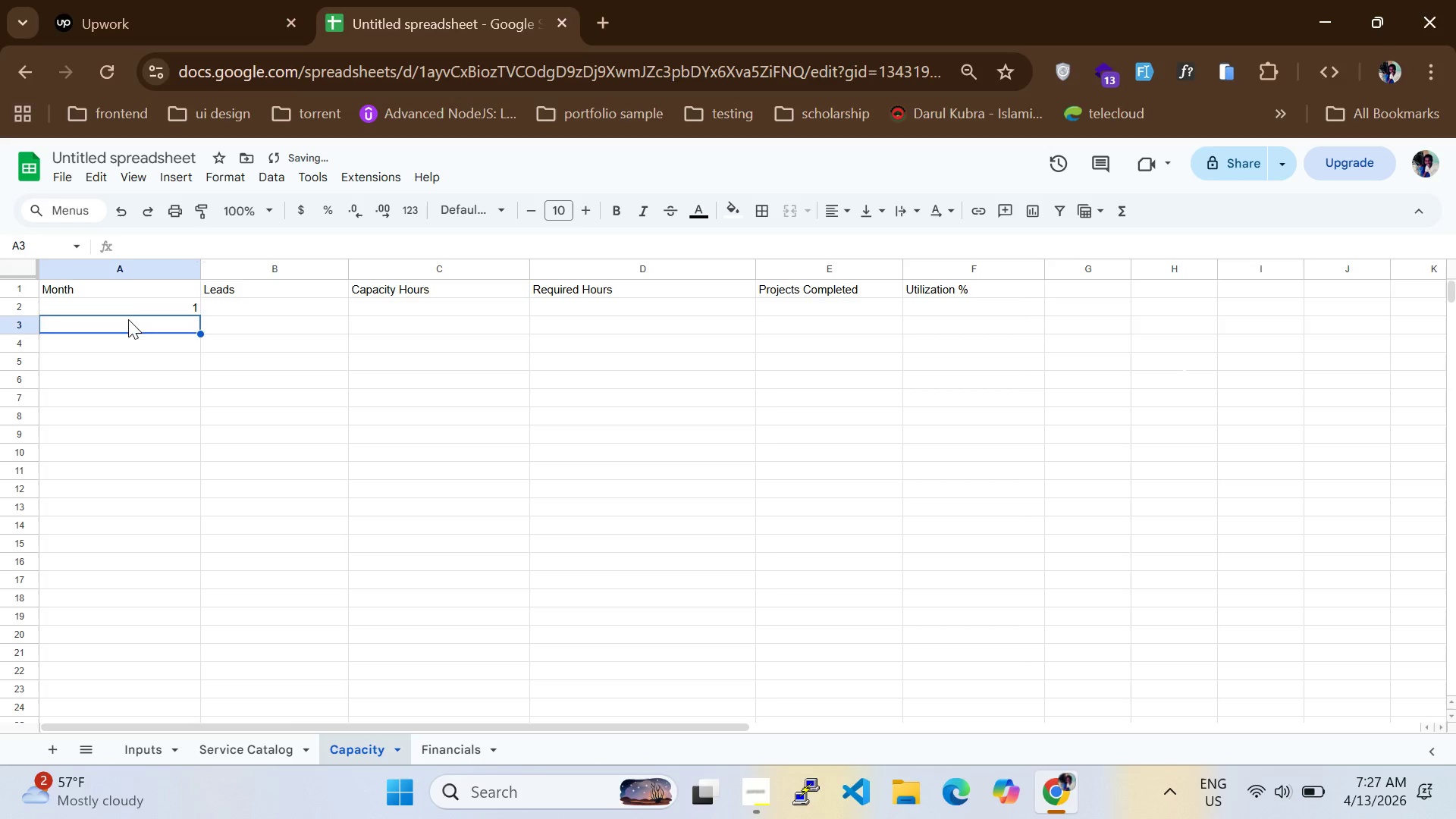 
key(2)
 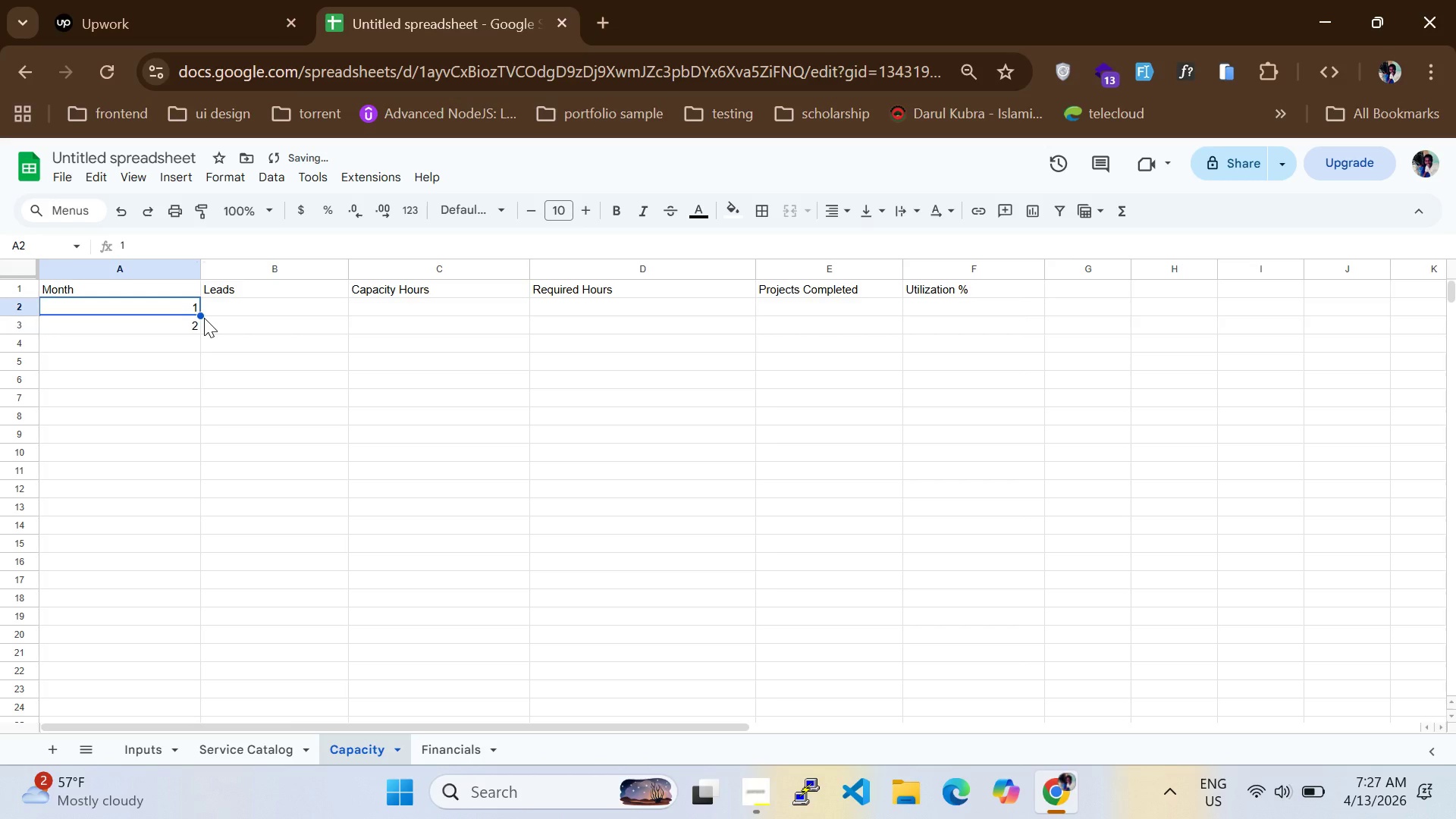 
left_click_drag(start_coordinate=[199, 315], to_coordinate=[189, 342])
 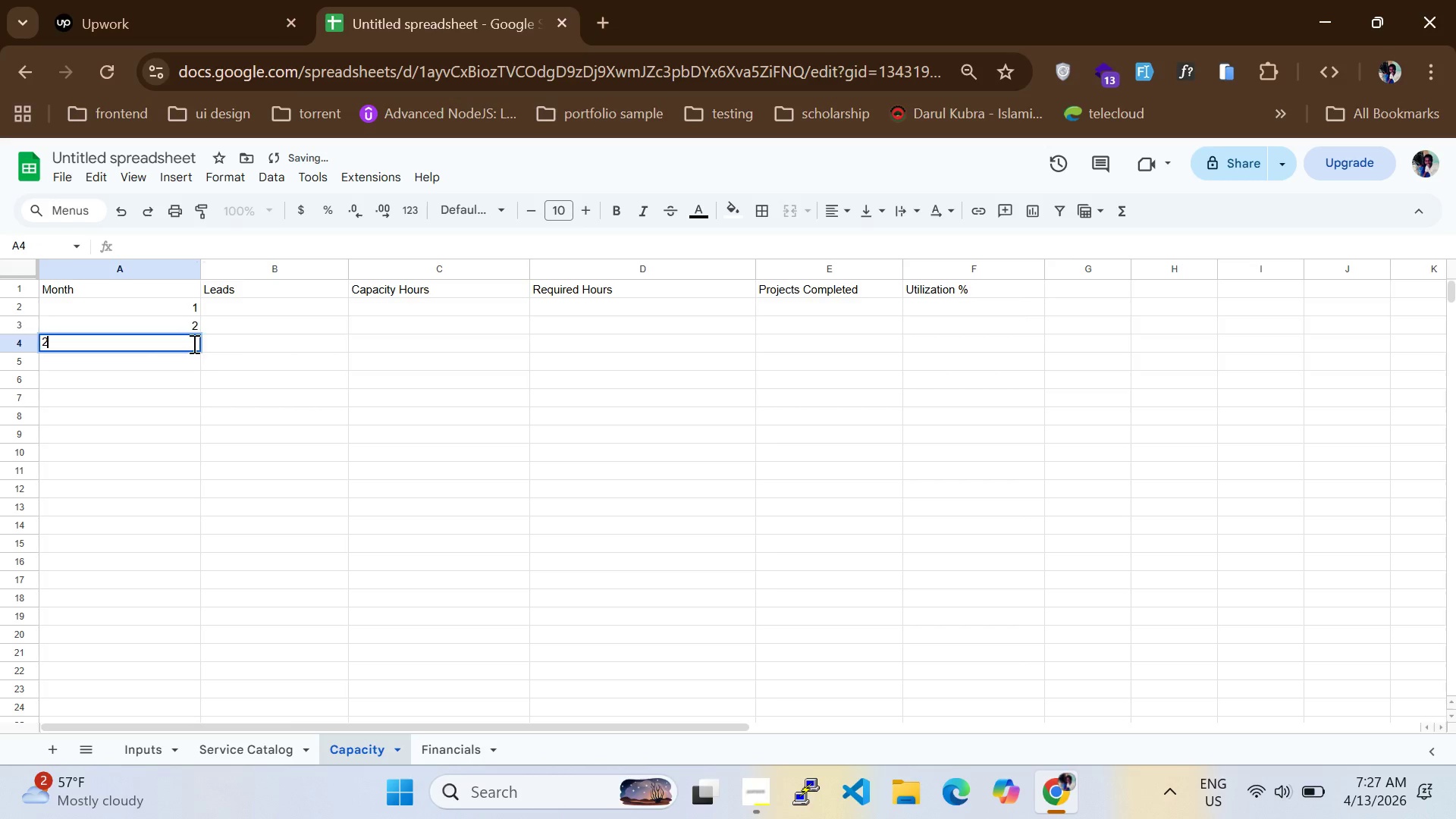 
key(Control+Z)
 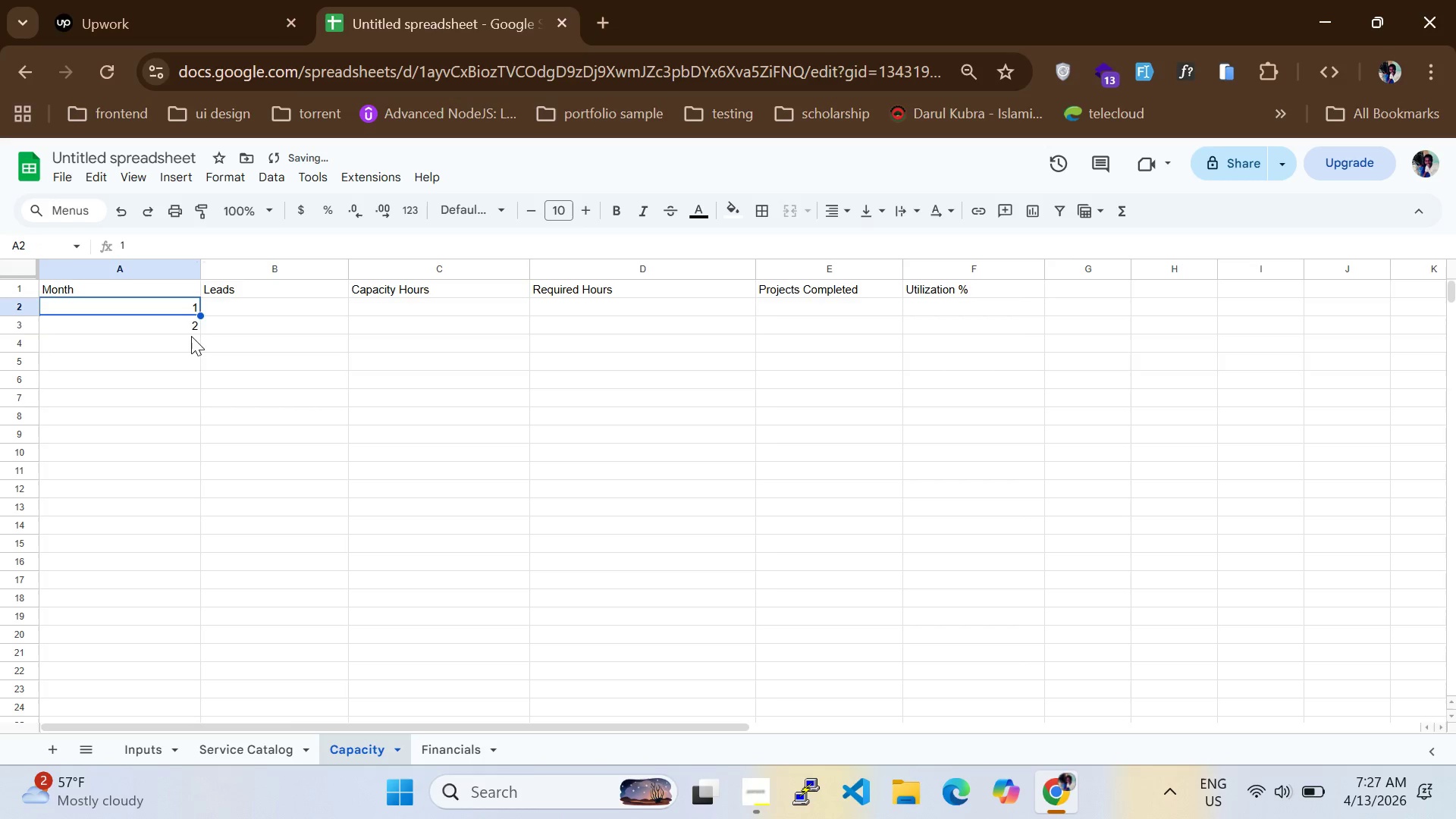 
left_click([189, 342])
 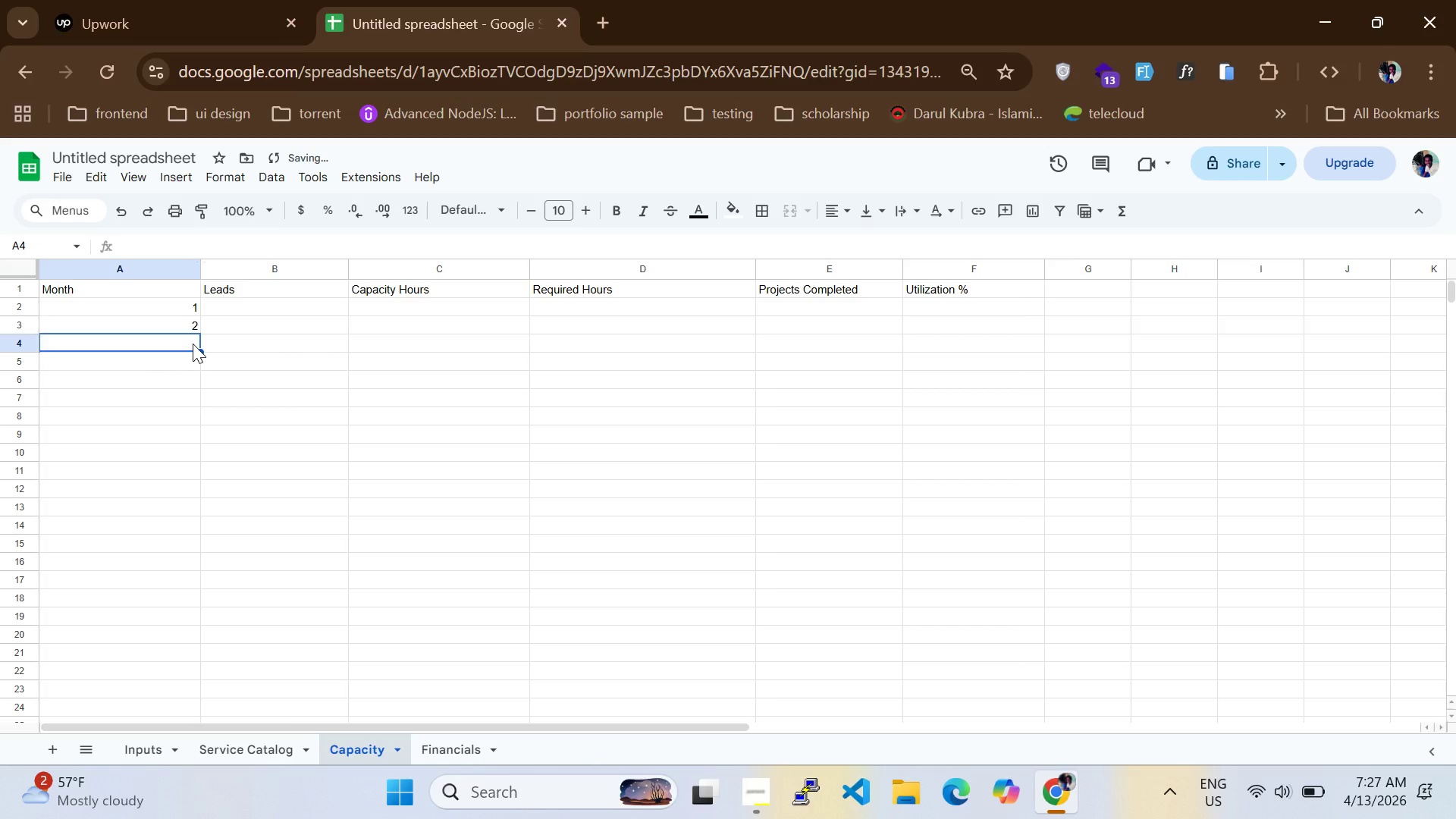 
key(2)
 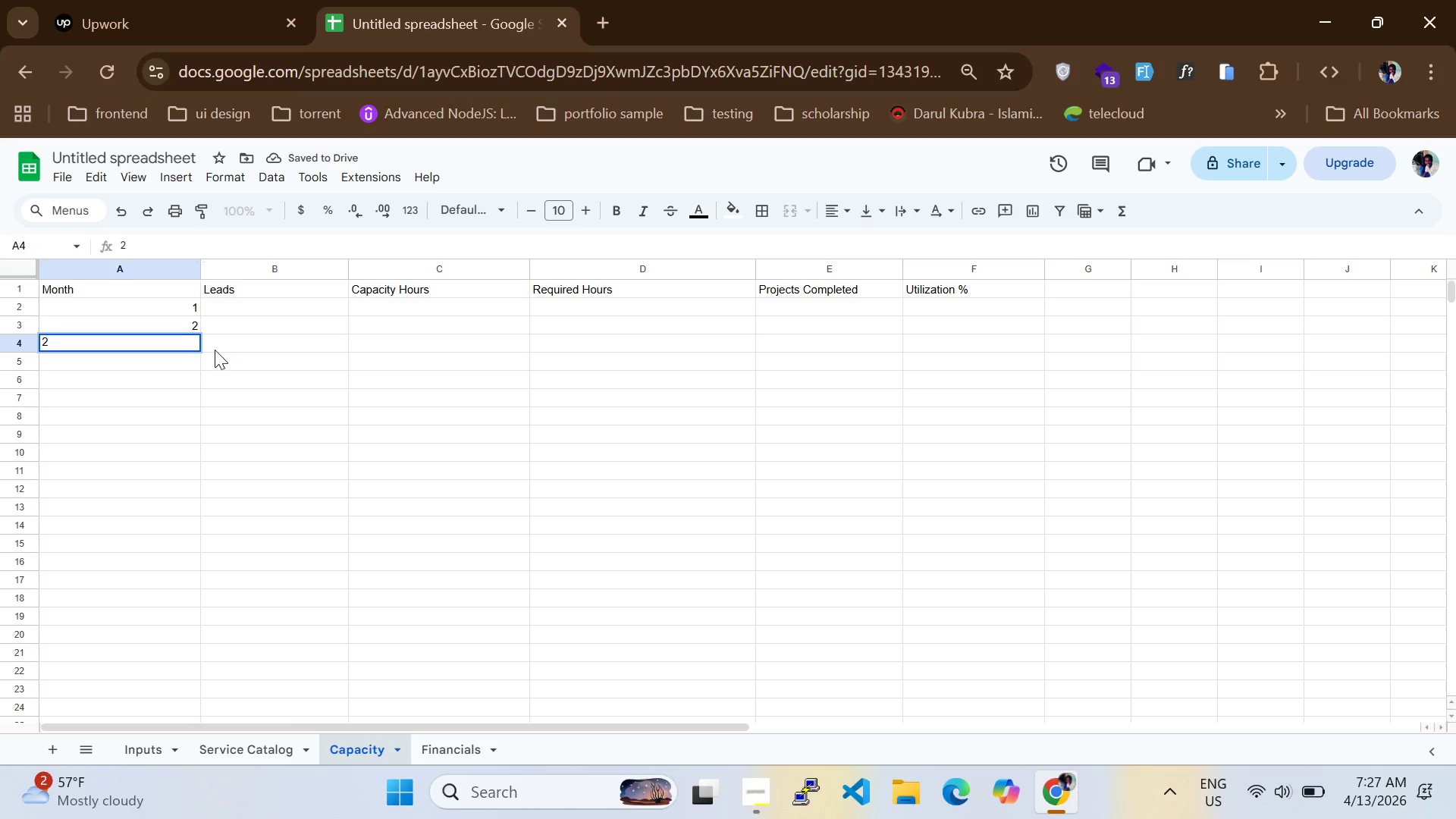 
key(Backspace)
 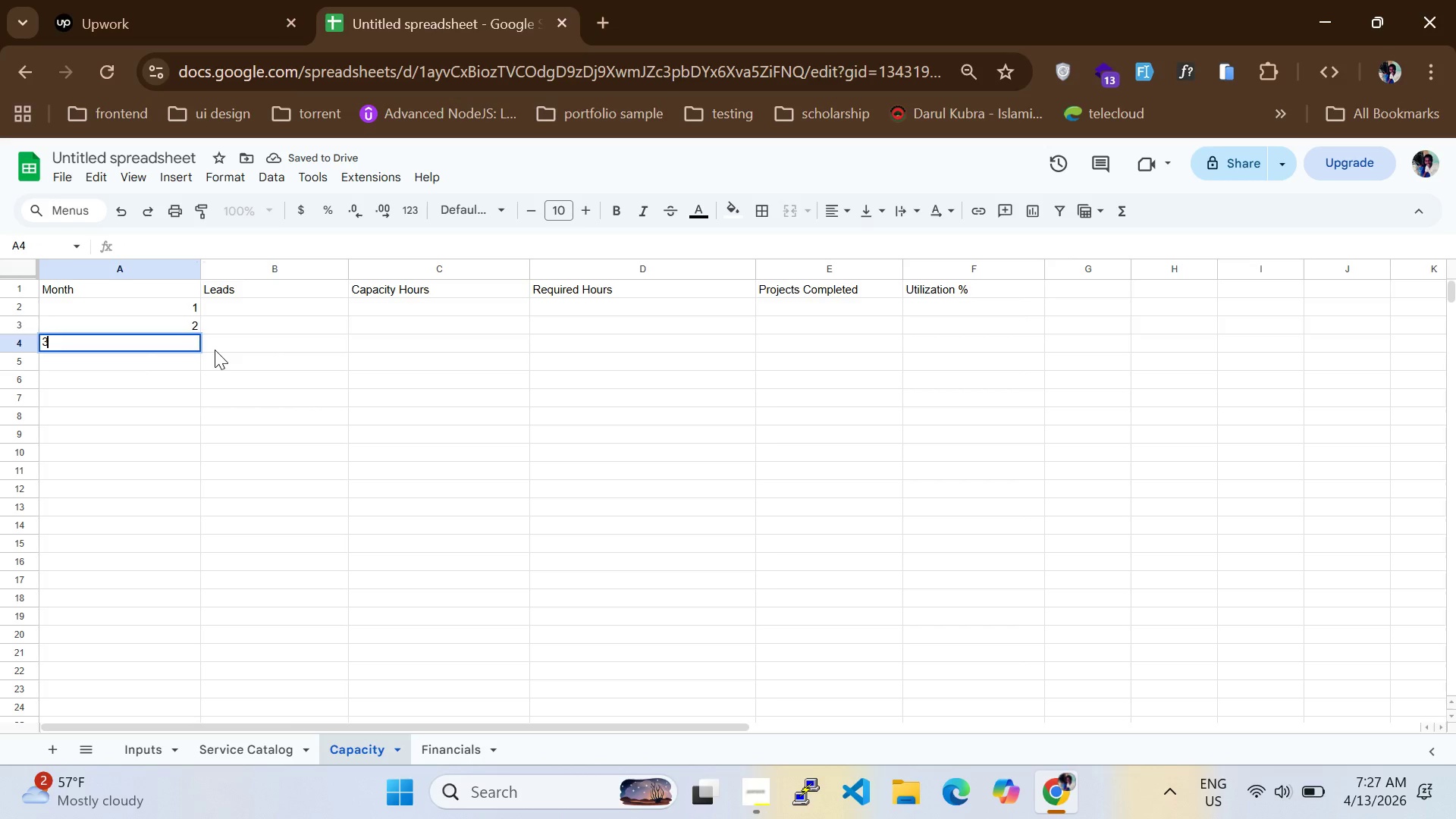 
key(3)
 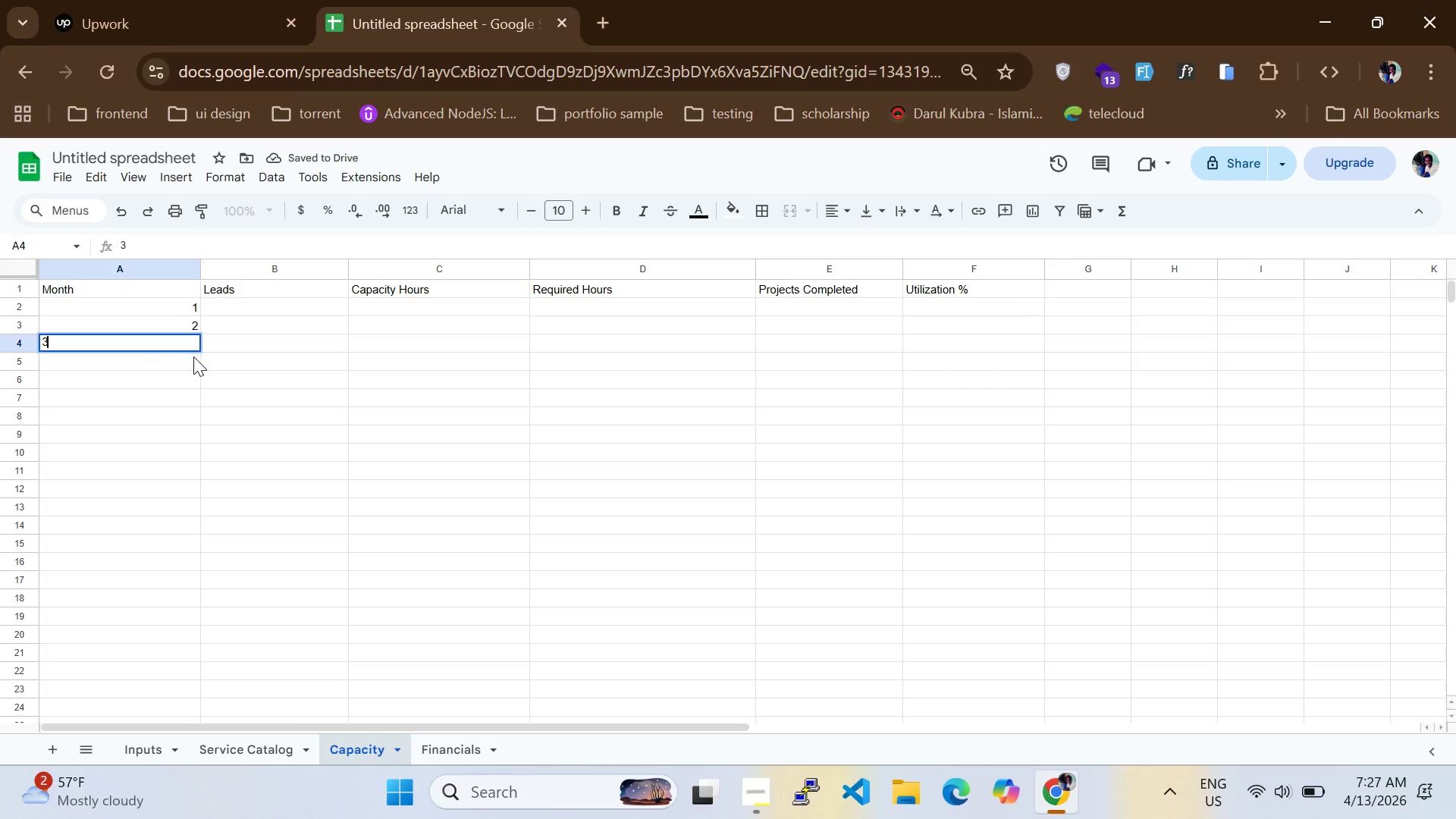 
left_click([176, 357])
 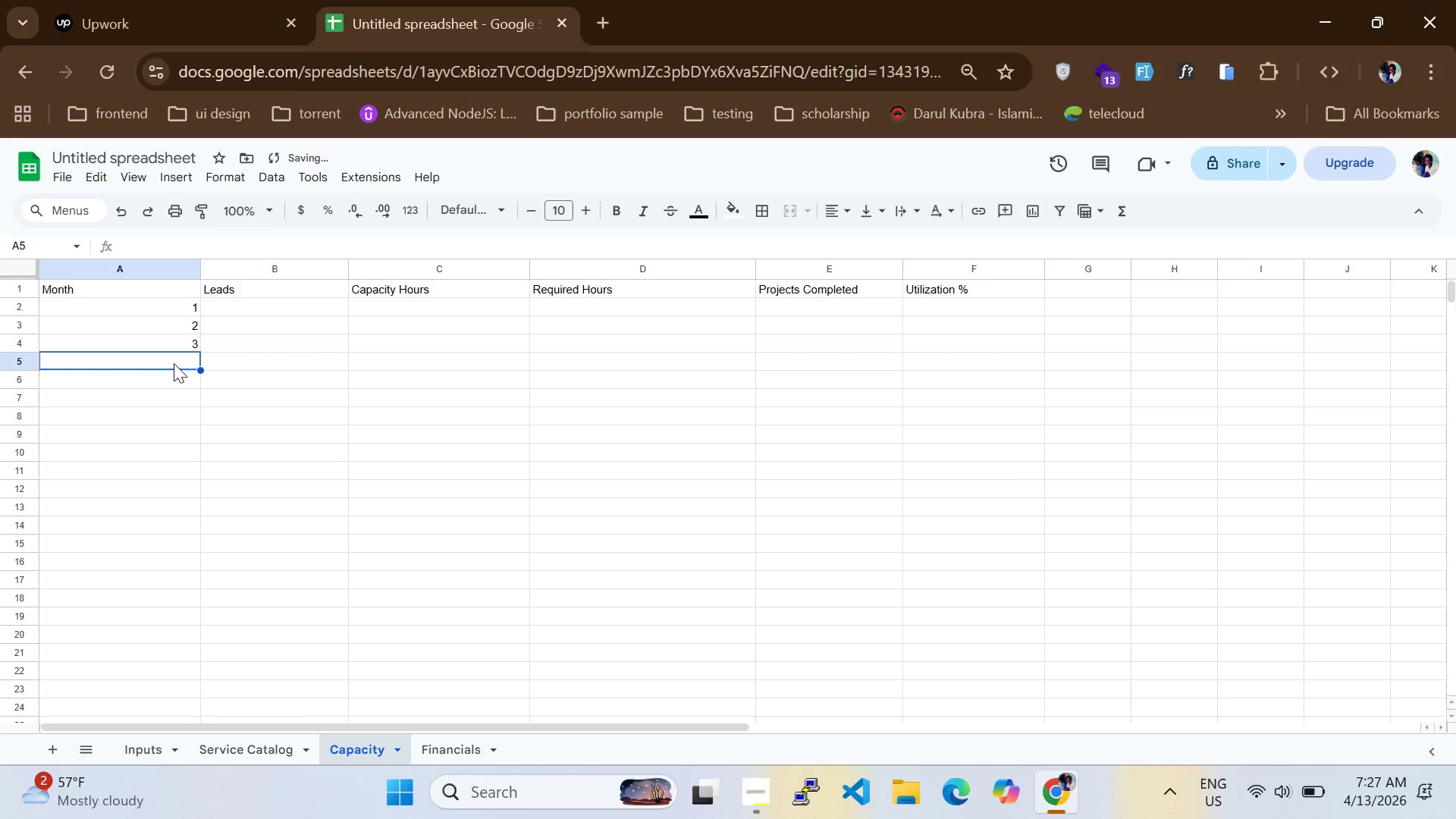 
key(4)
 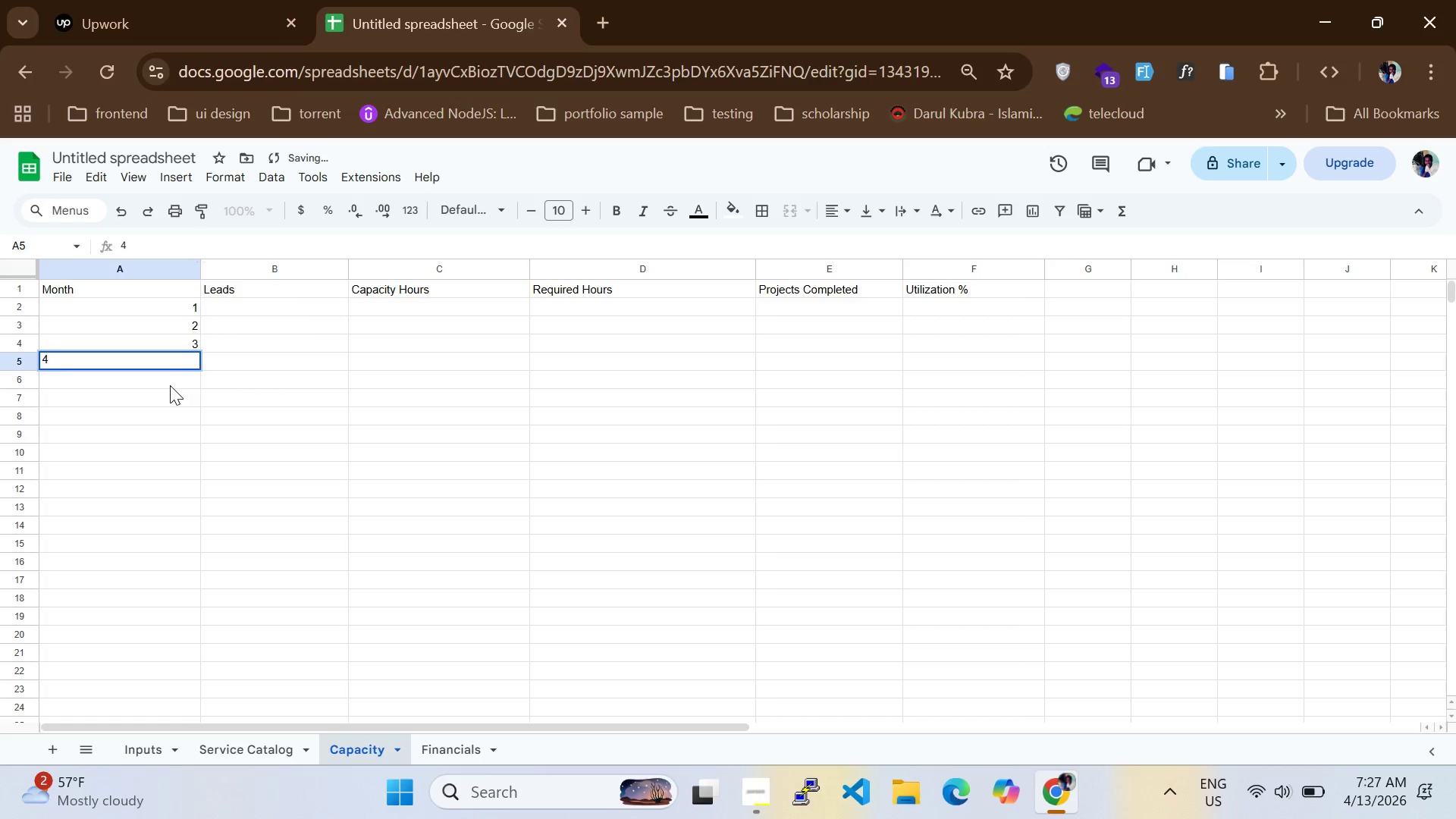 
left_click([170, 385])
 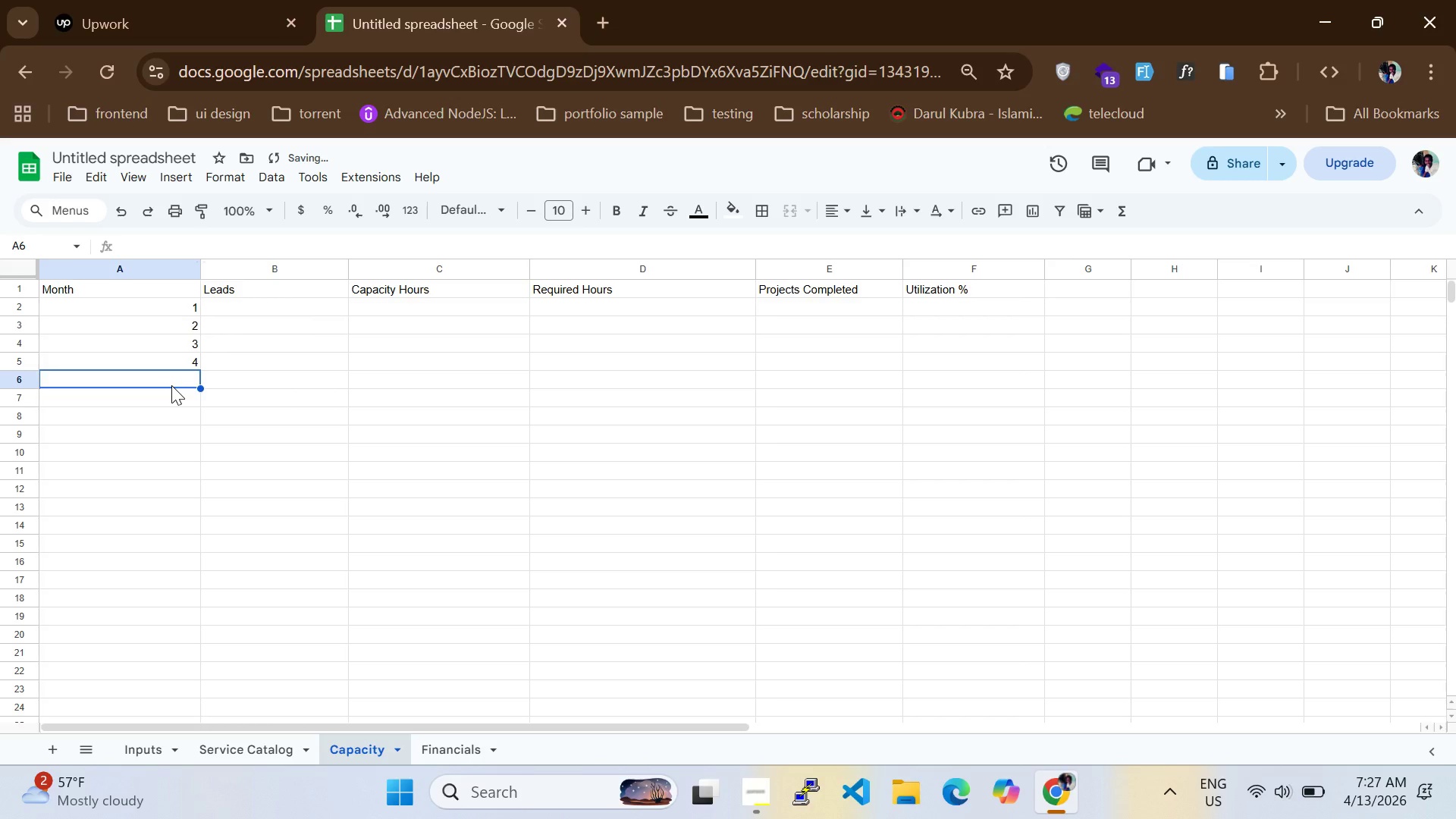 
key(5)
 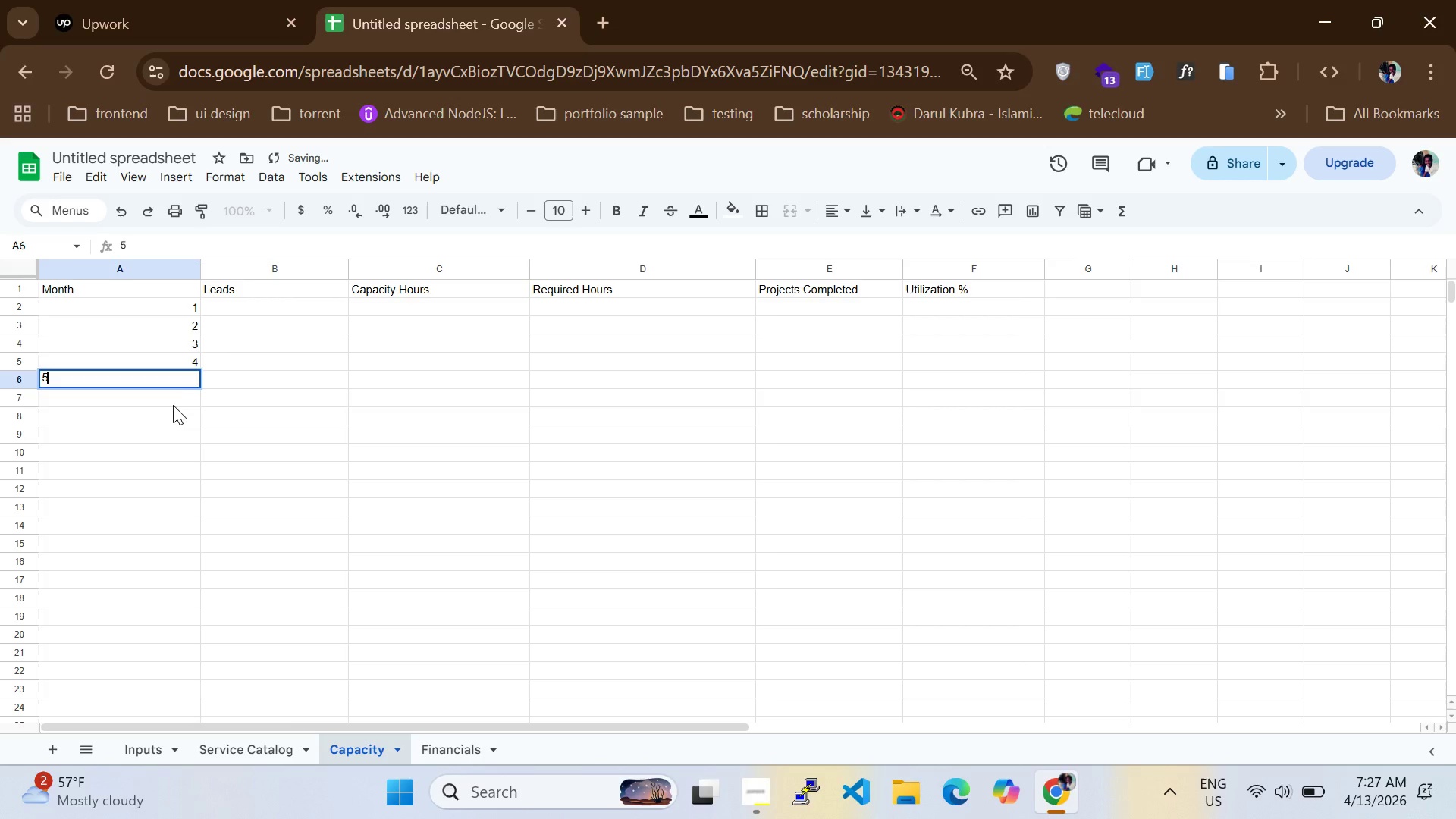 
left_click([173, 405])
 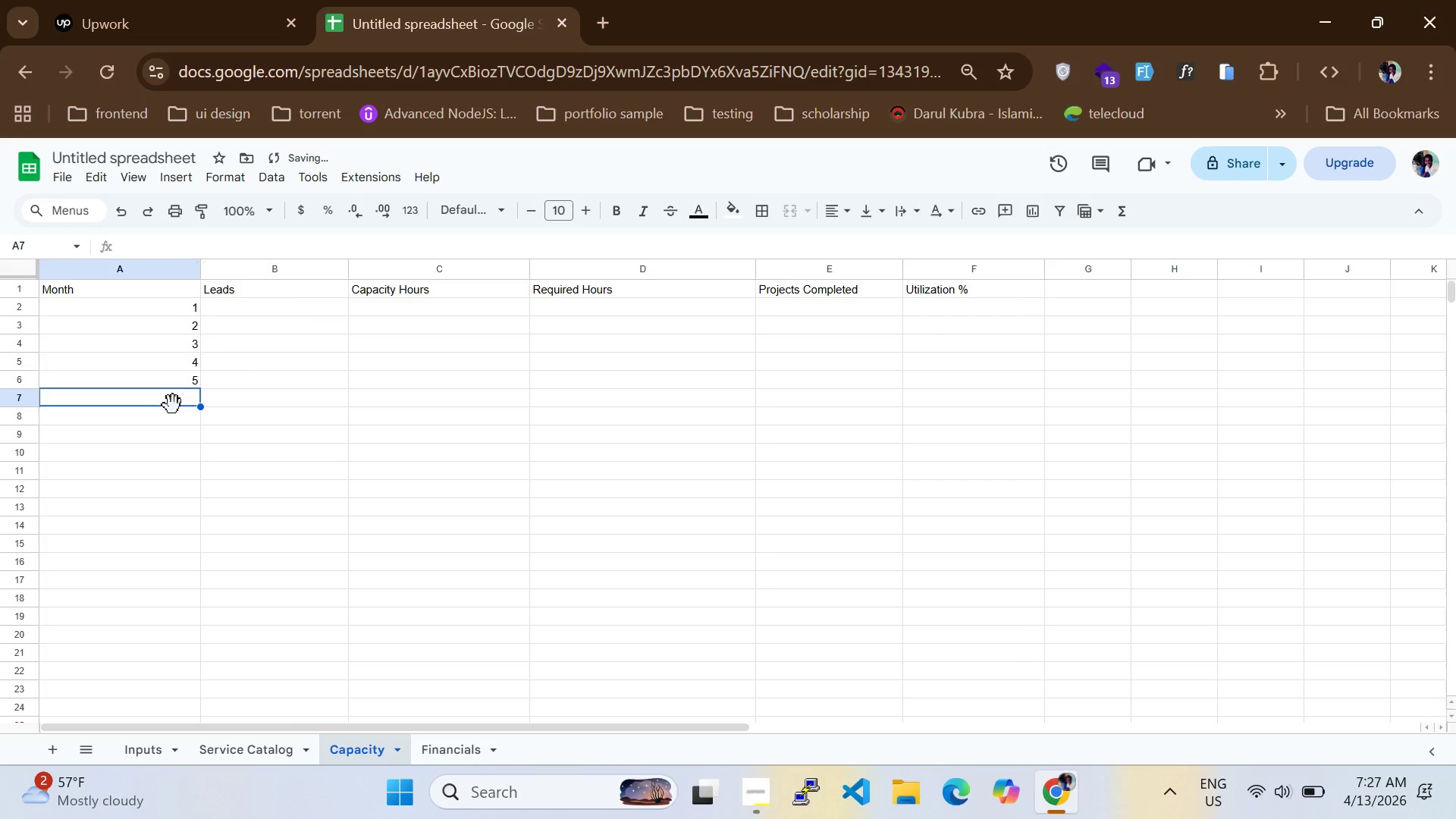 
key(6)
 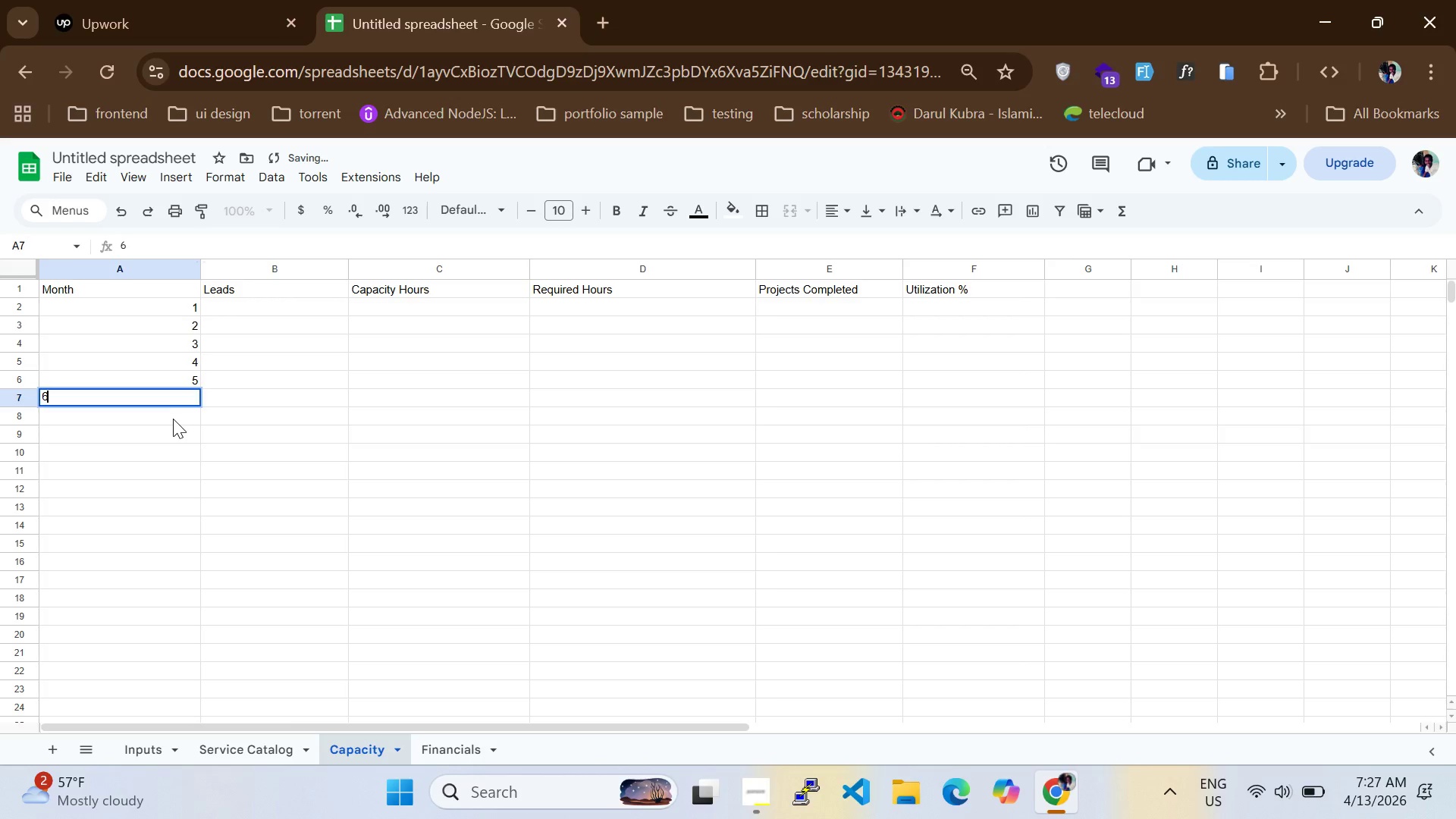 
left_click([173, 419])
 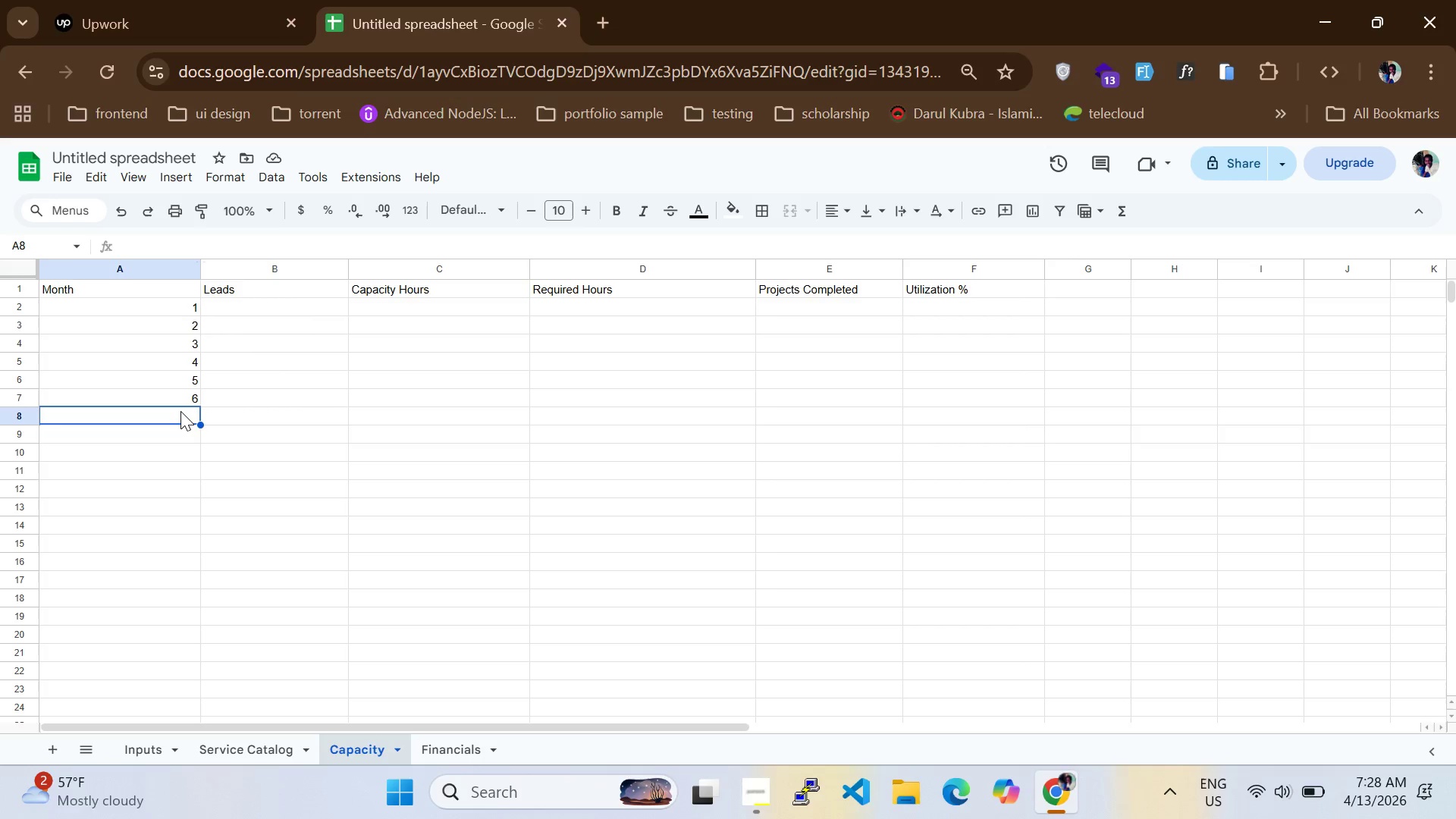 
wait(18.59)
 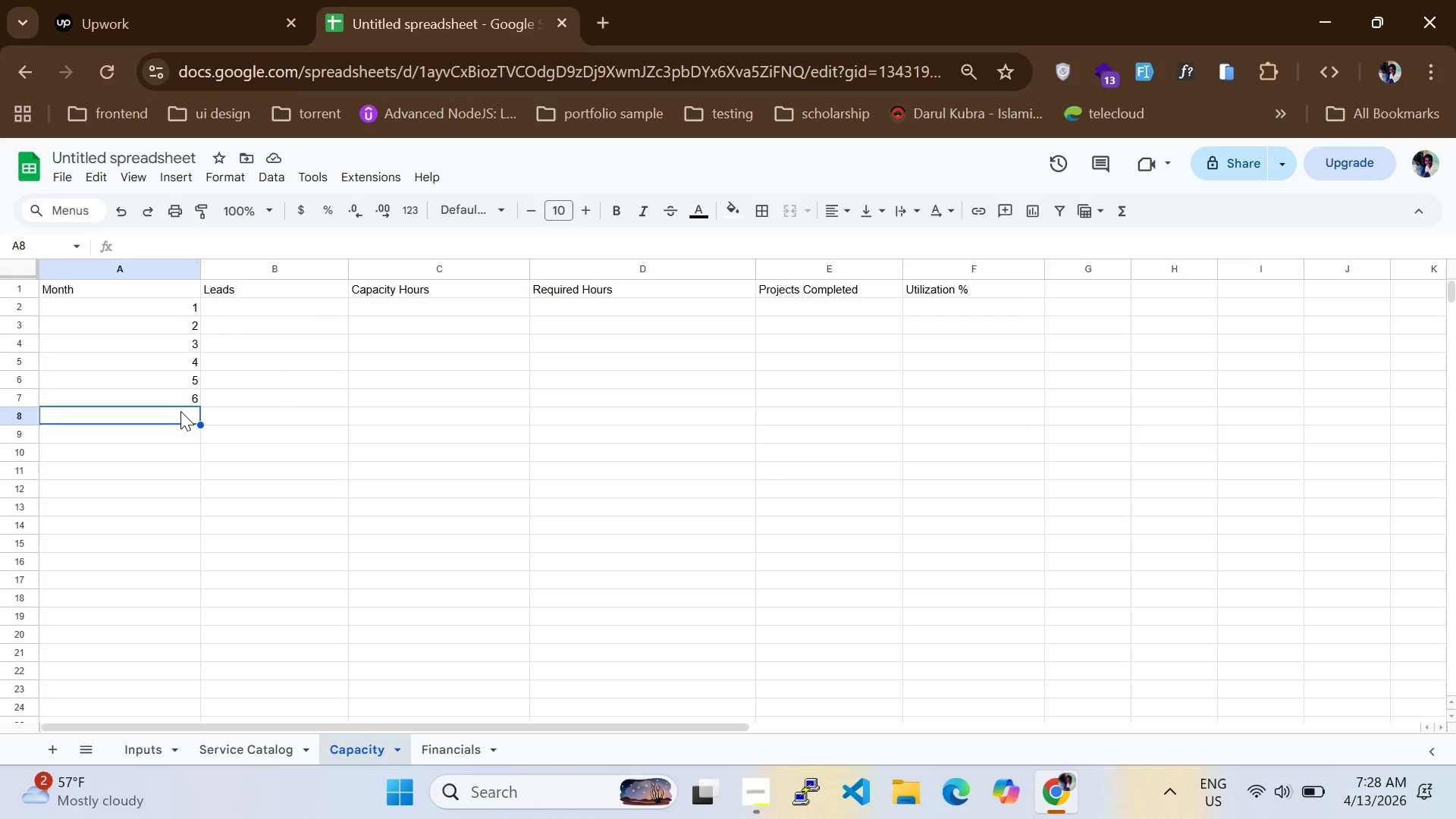 
key(7)
 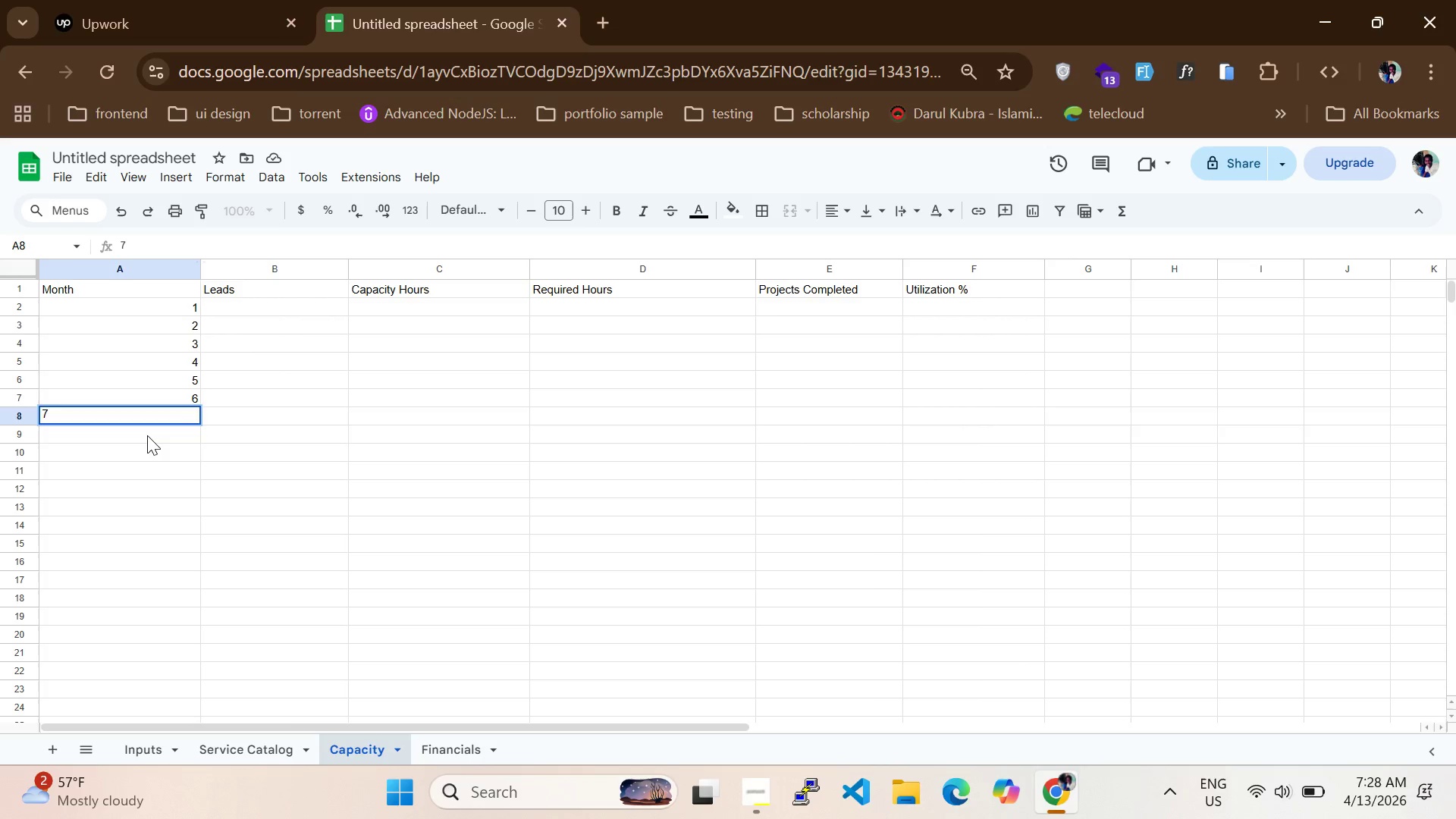 
left_click([147, 435])
 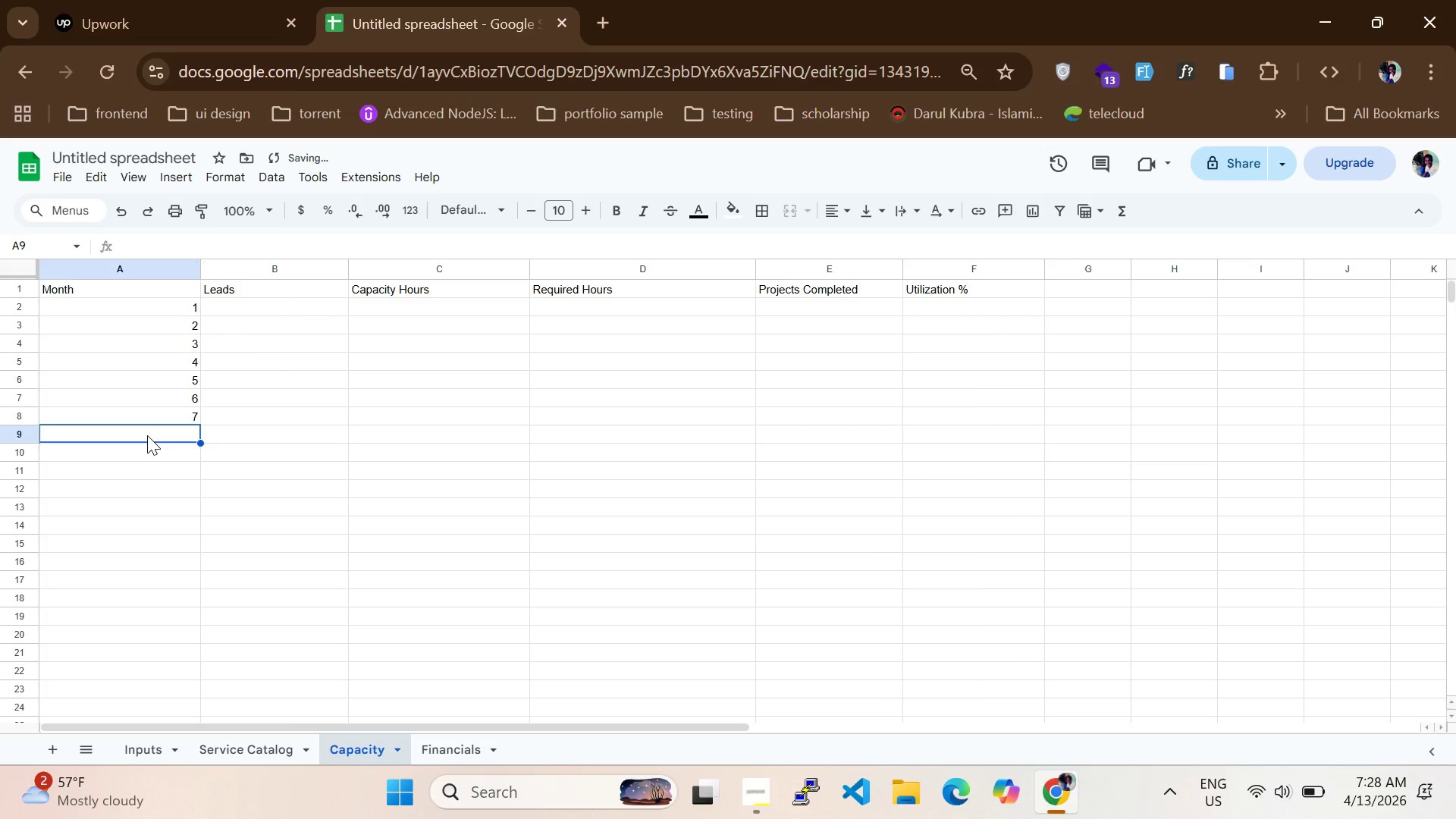 
key(8)
 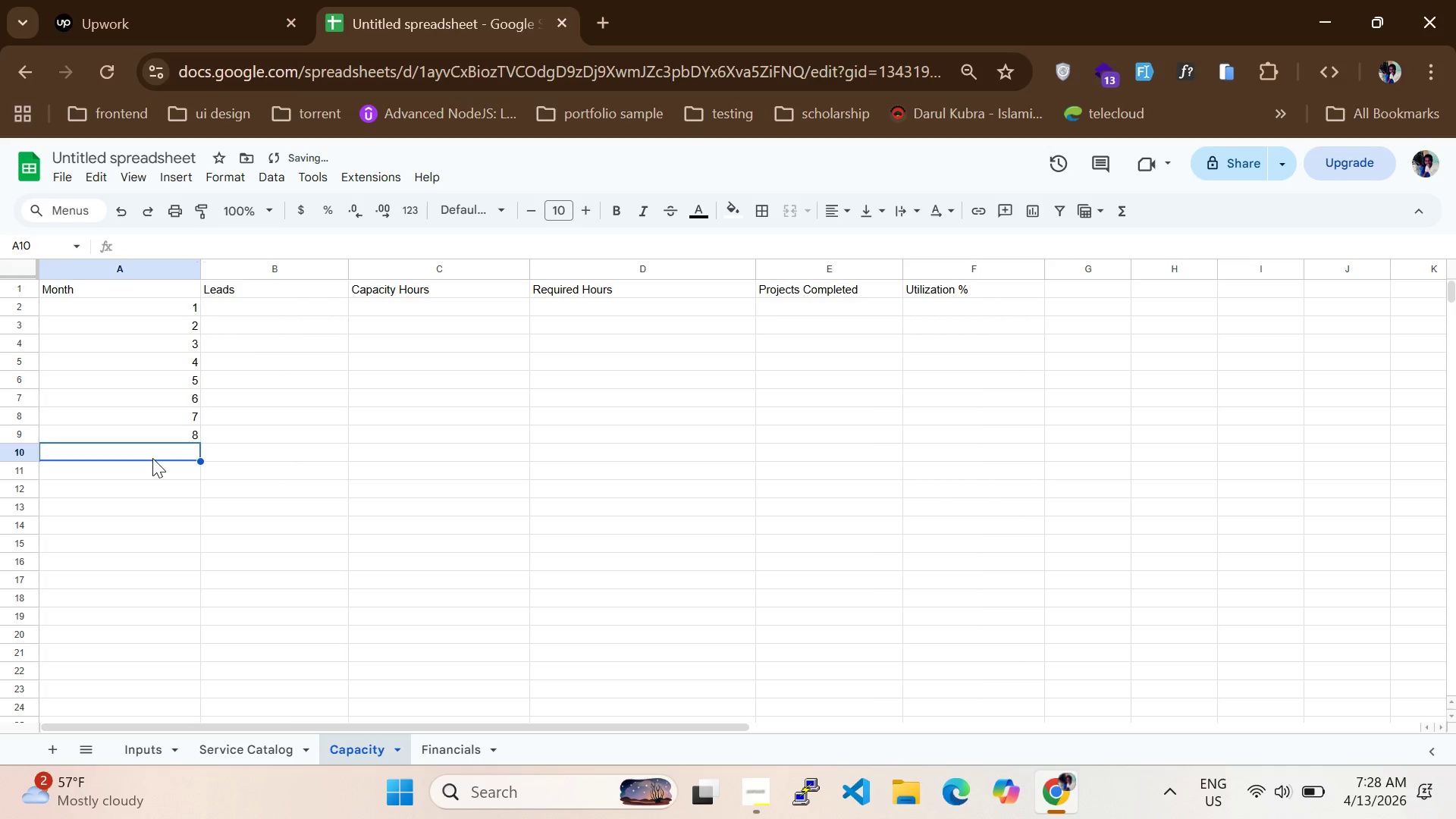 
type(99)
key(Backspace)
type(10)
 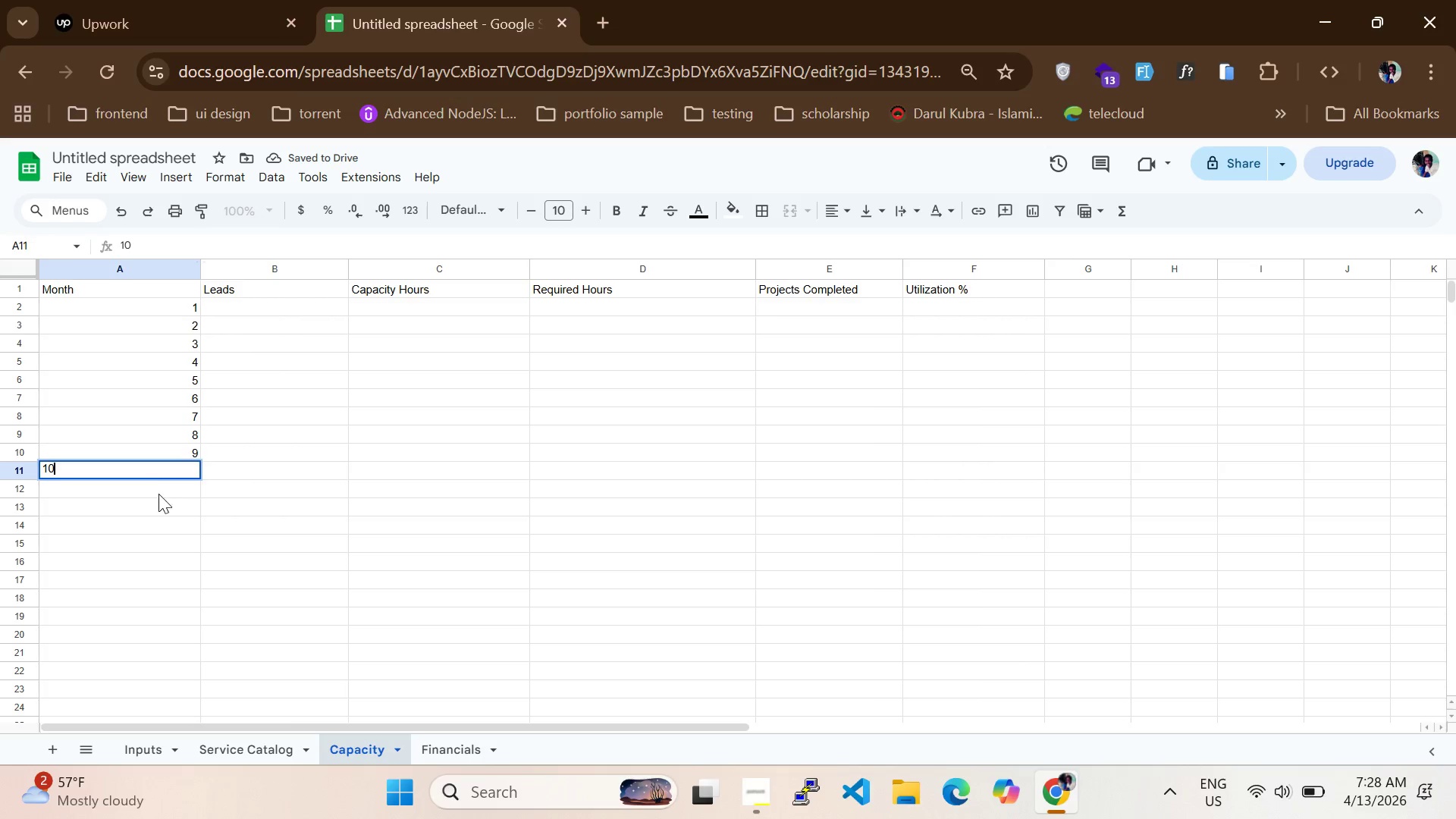 
left_click_drag(start_coordinate=[159, 497], to_coordinate=[157, 511])
 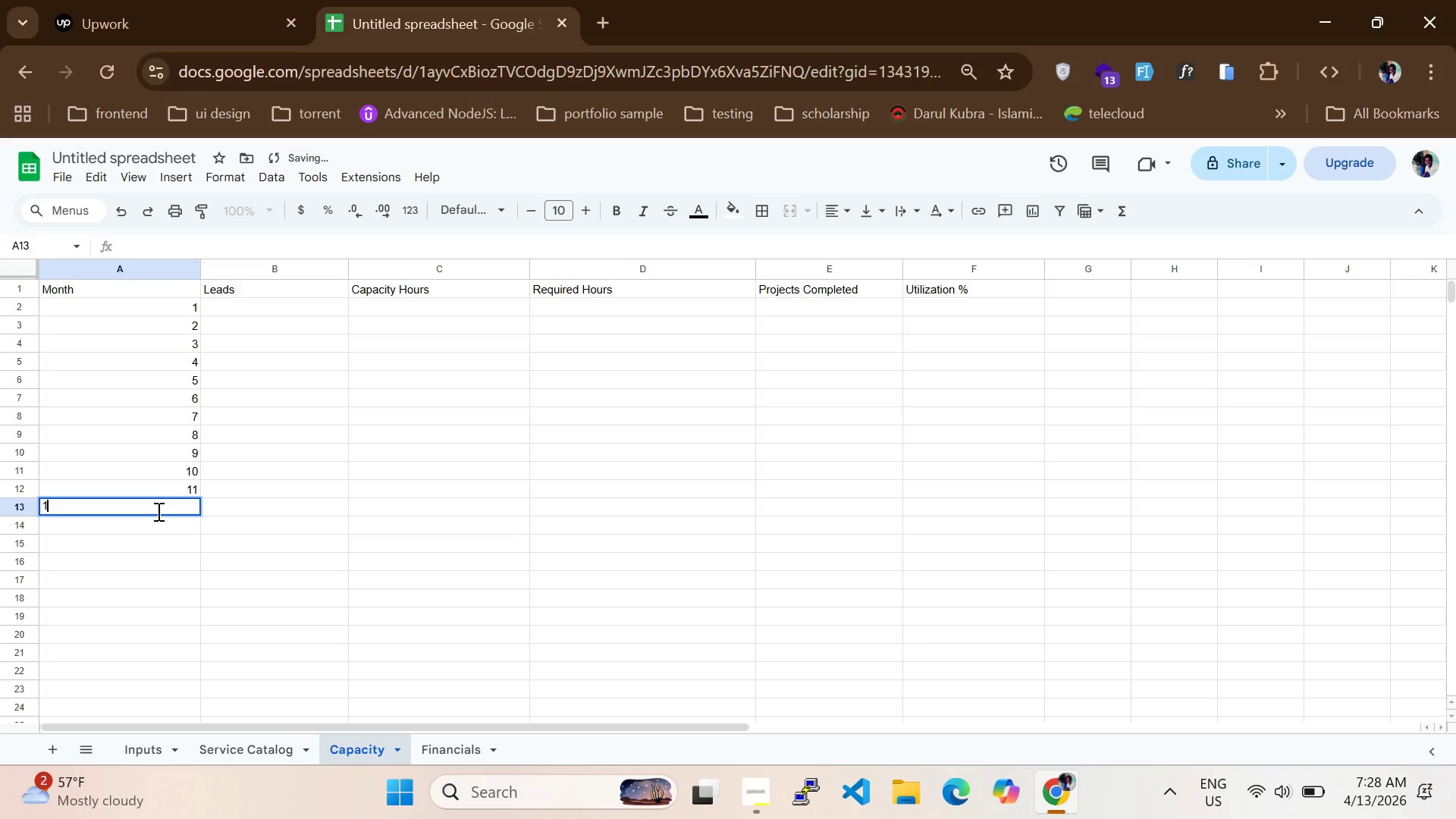 
type(11)
 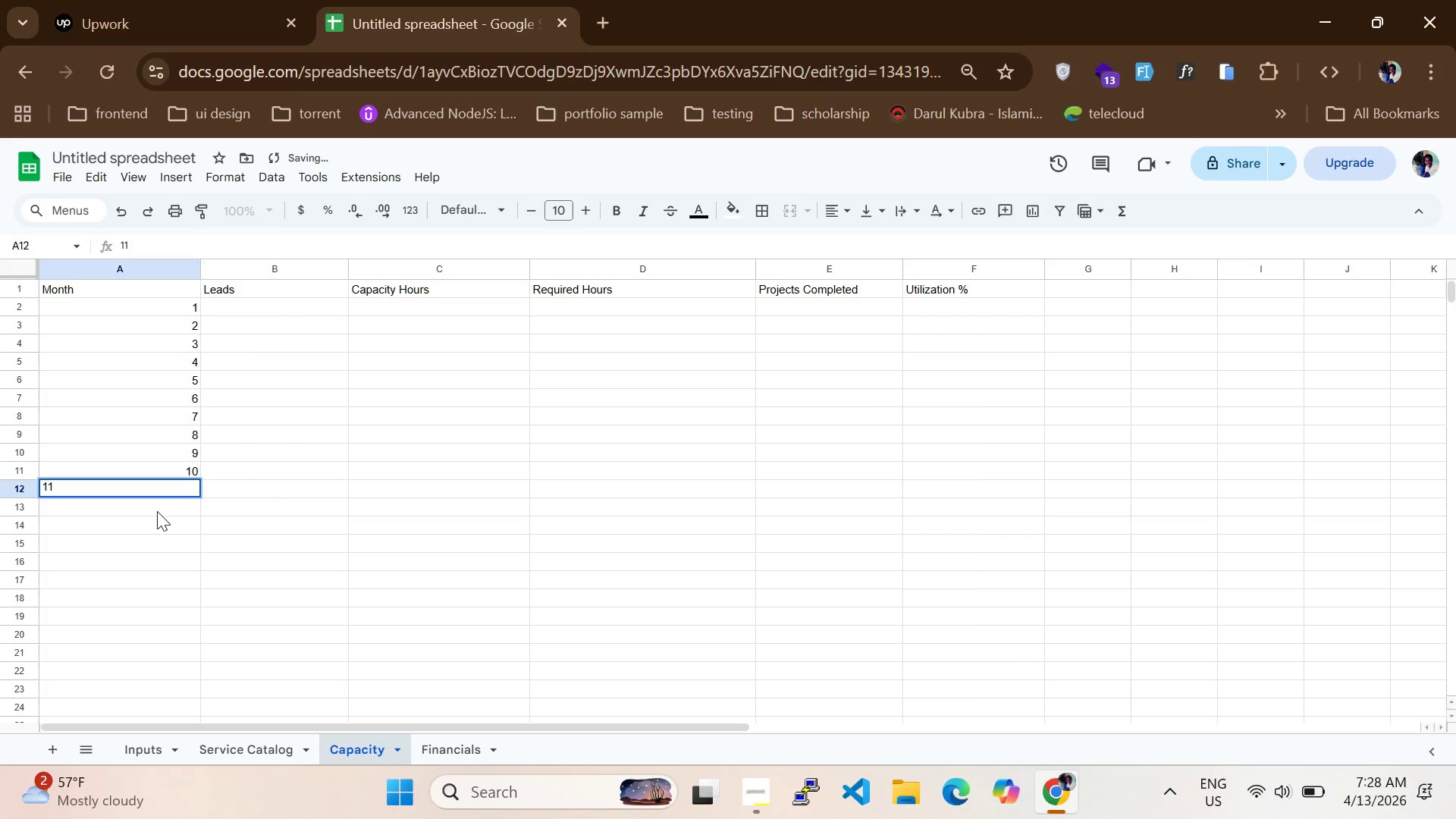 
left_click([157, 511])
 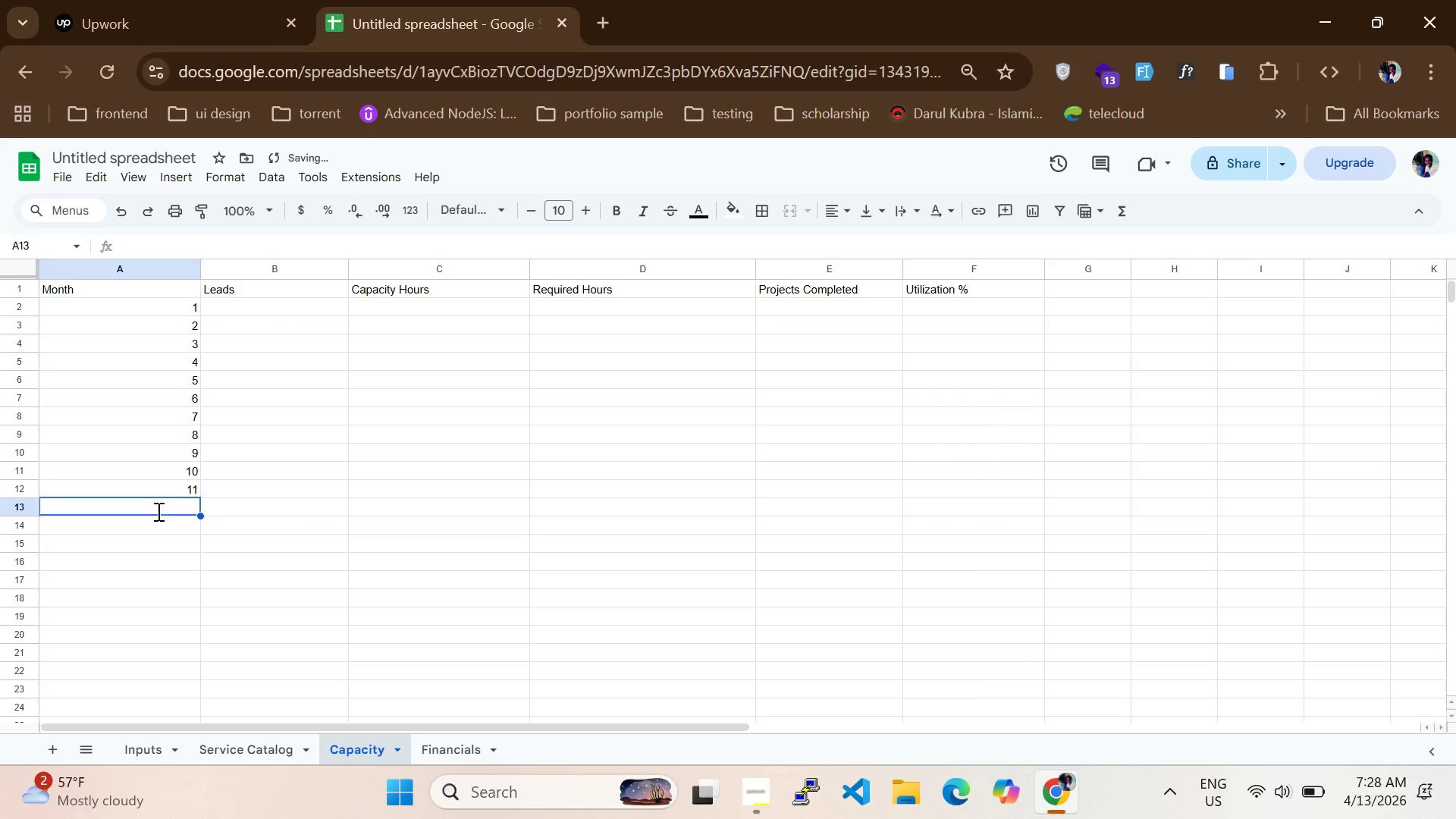 
type(12)
 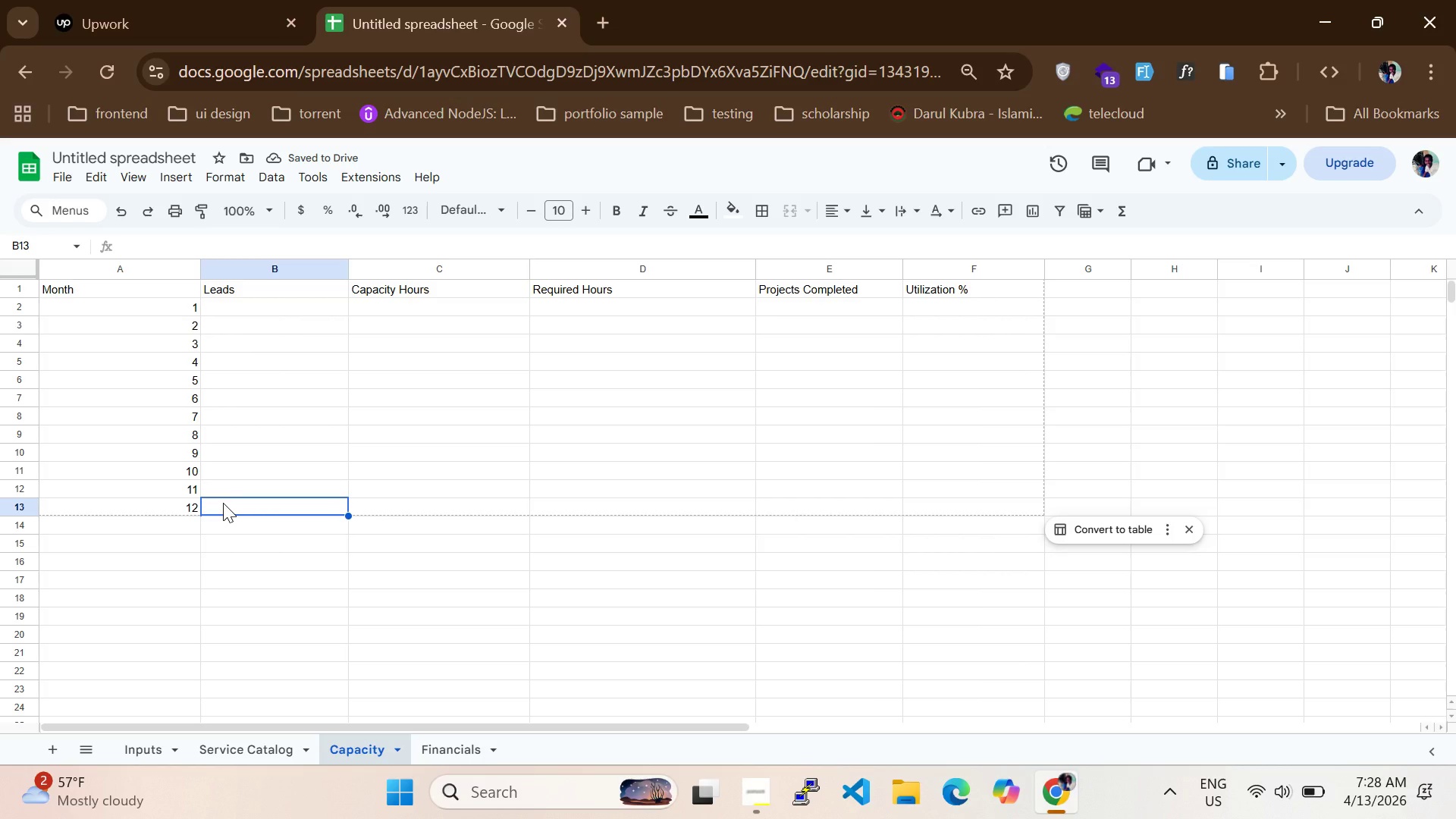 
wait(5.95)
 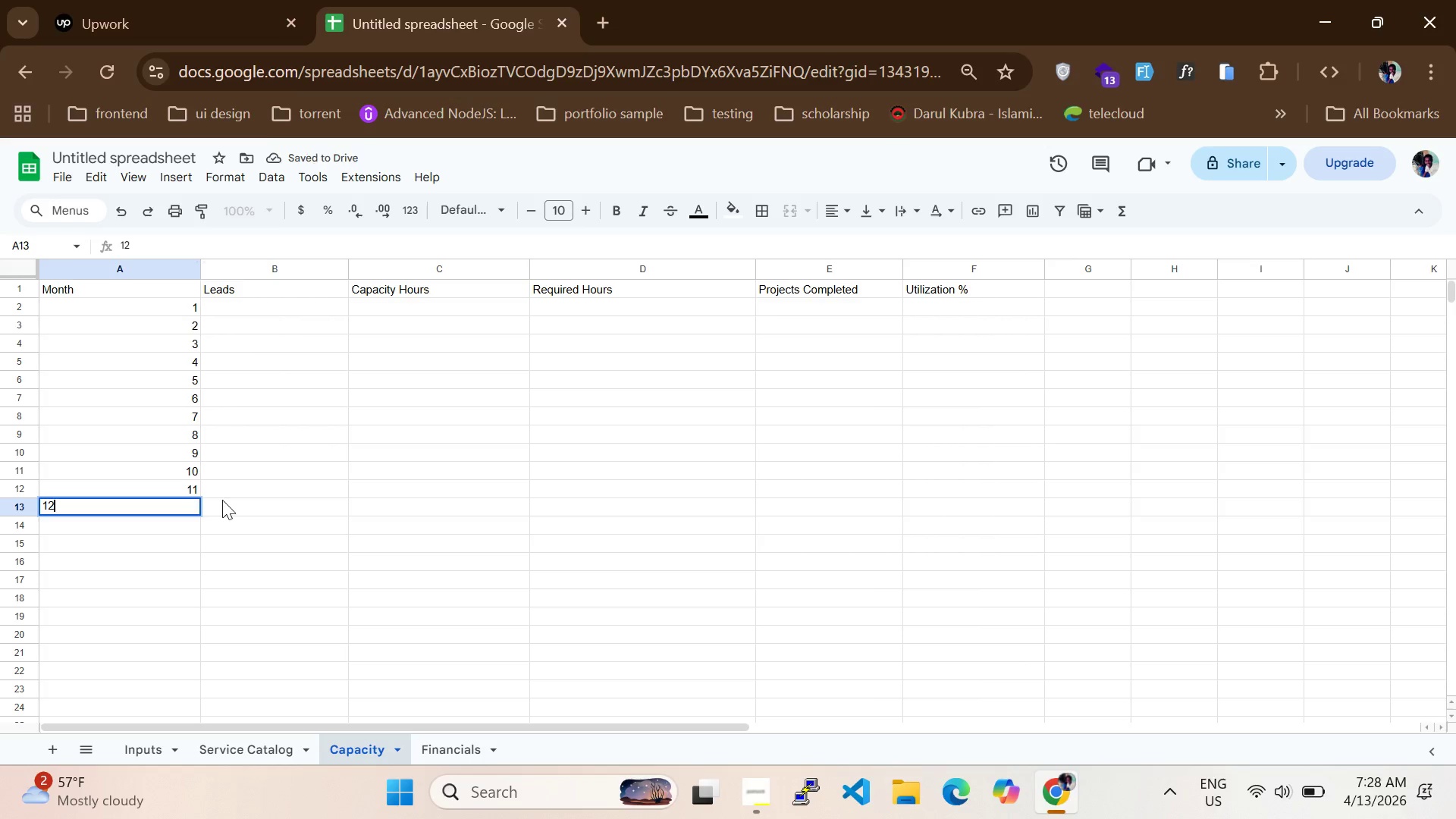 
left_click([302, 607])
 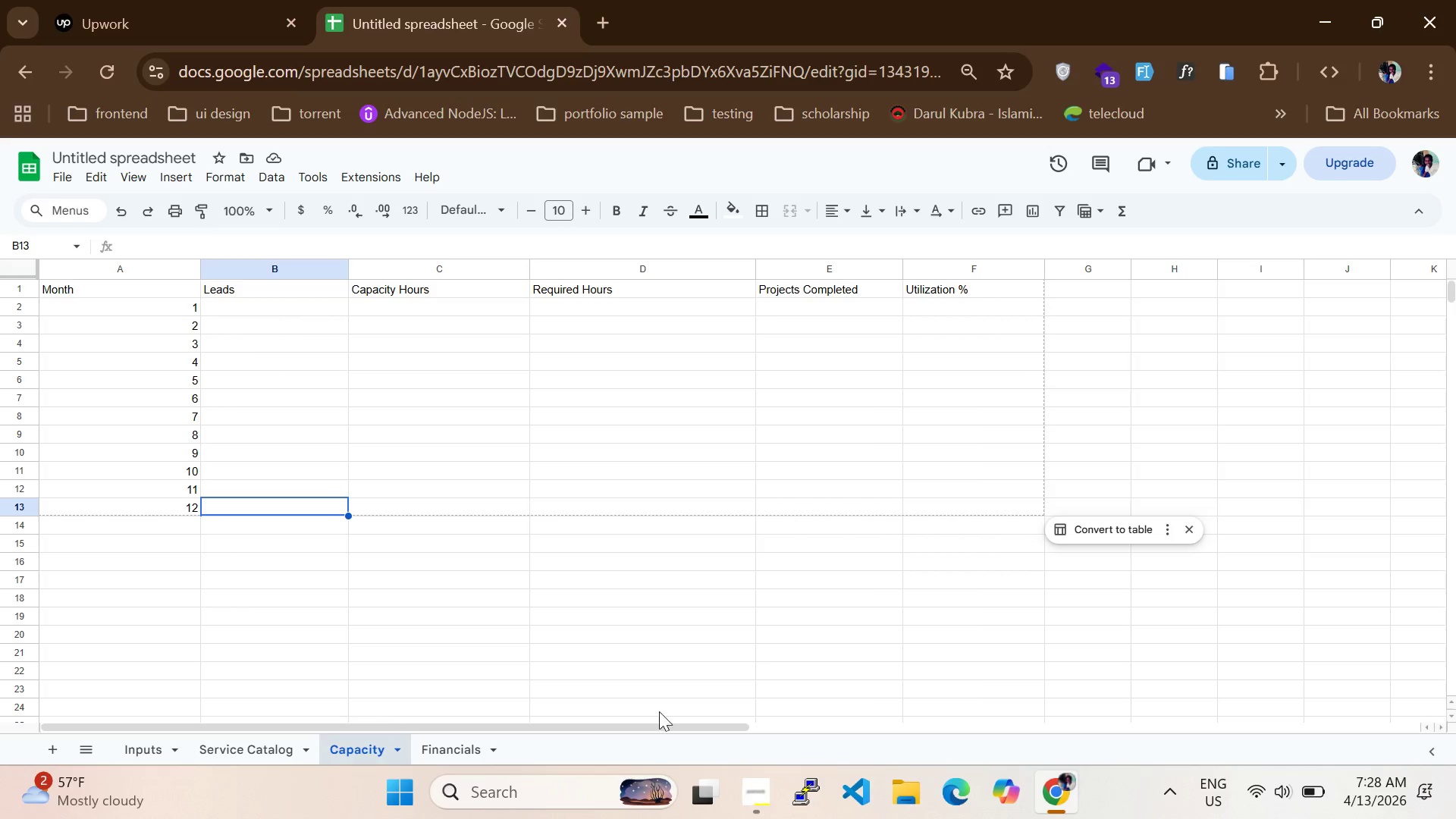 
left_click([449, 745])
 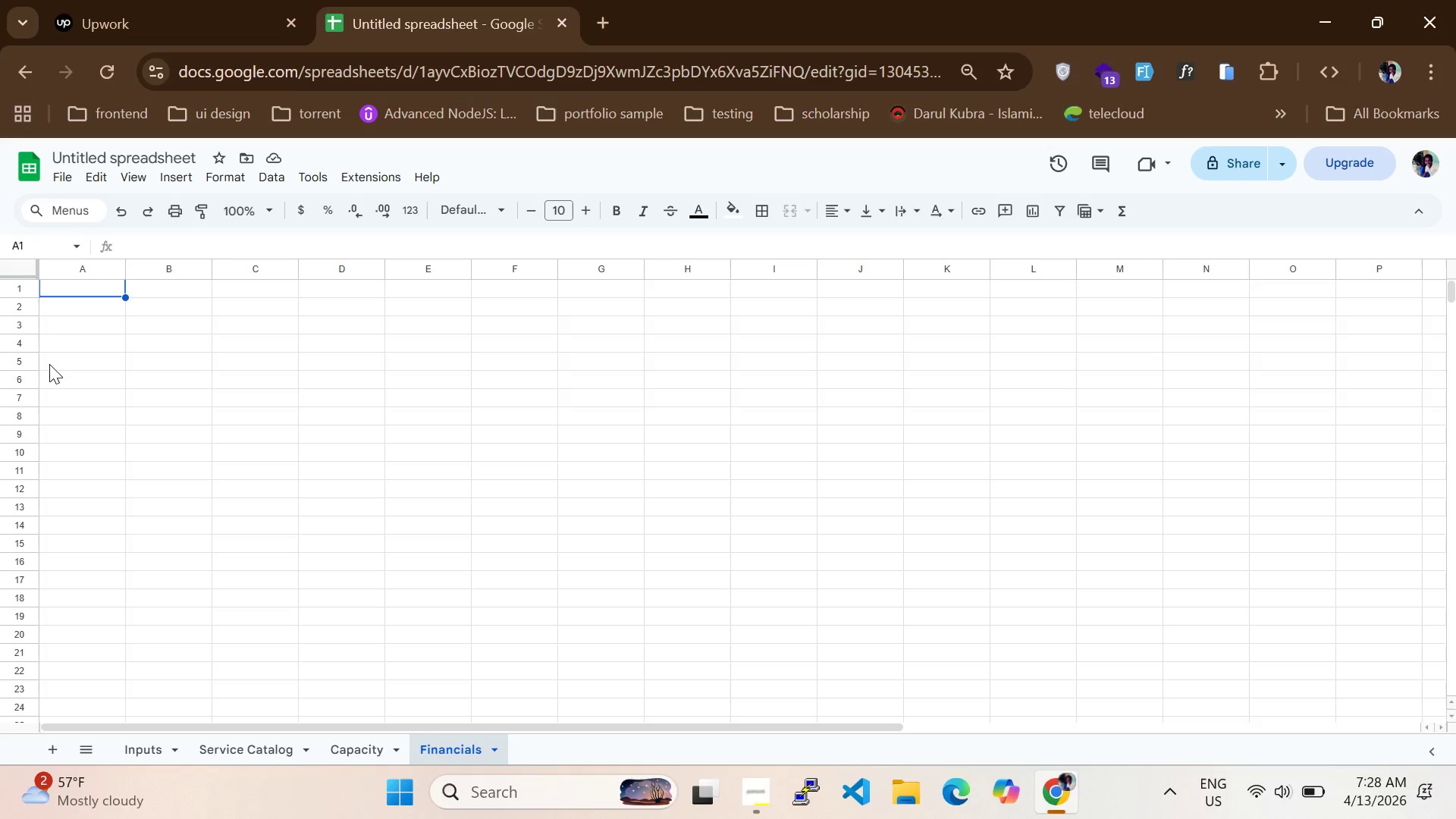 
left_click([74, 288])
 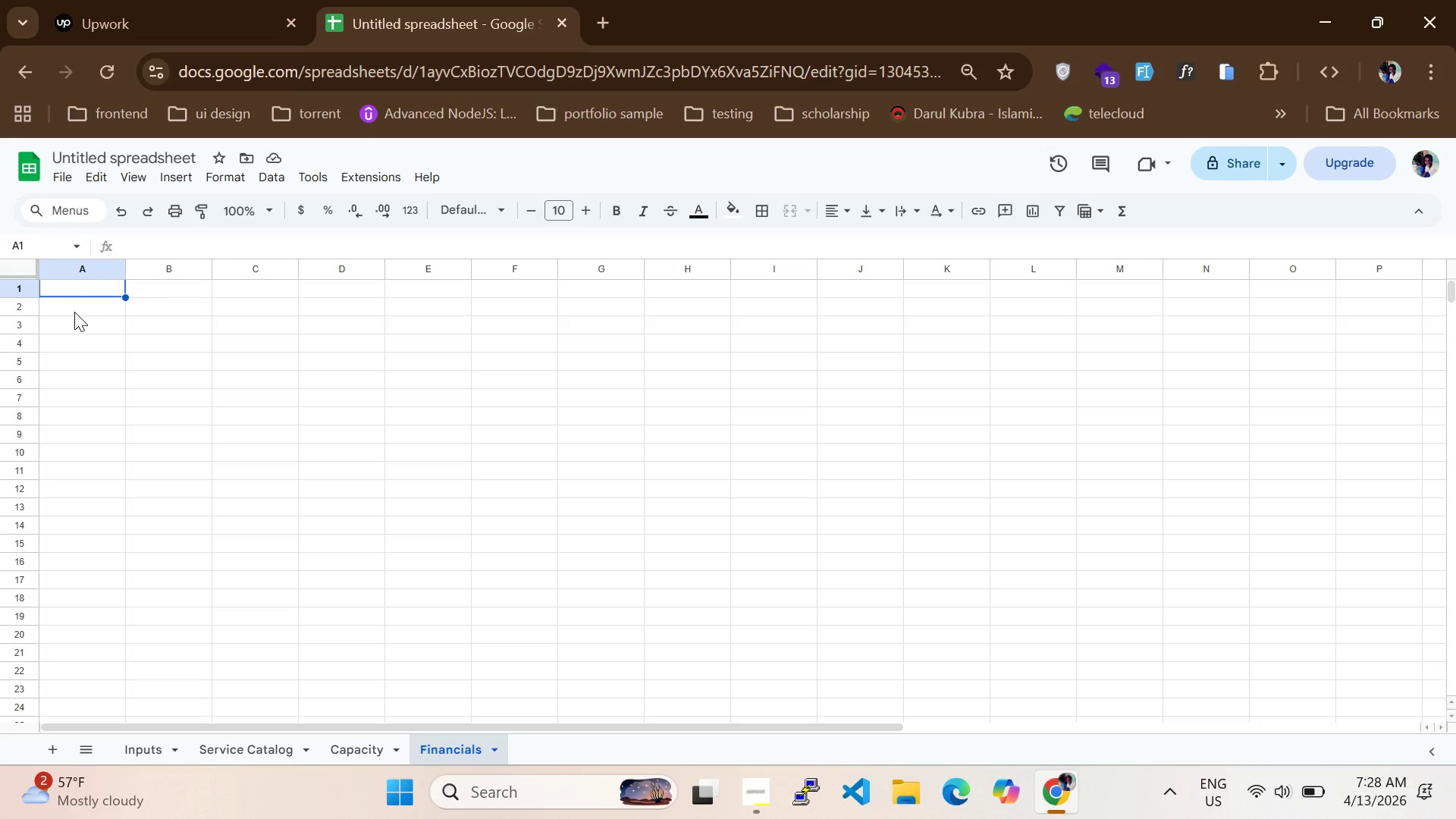 
type(Month)
 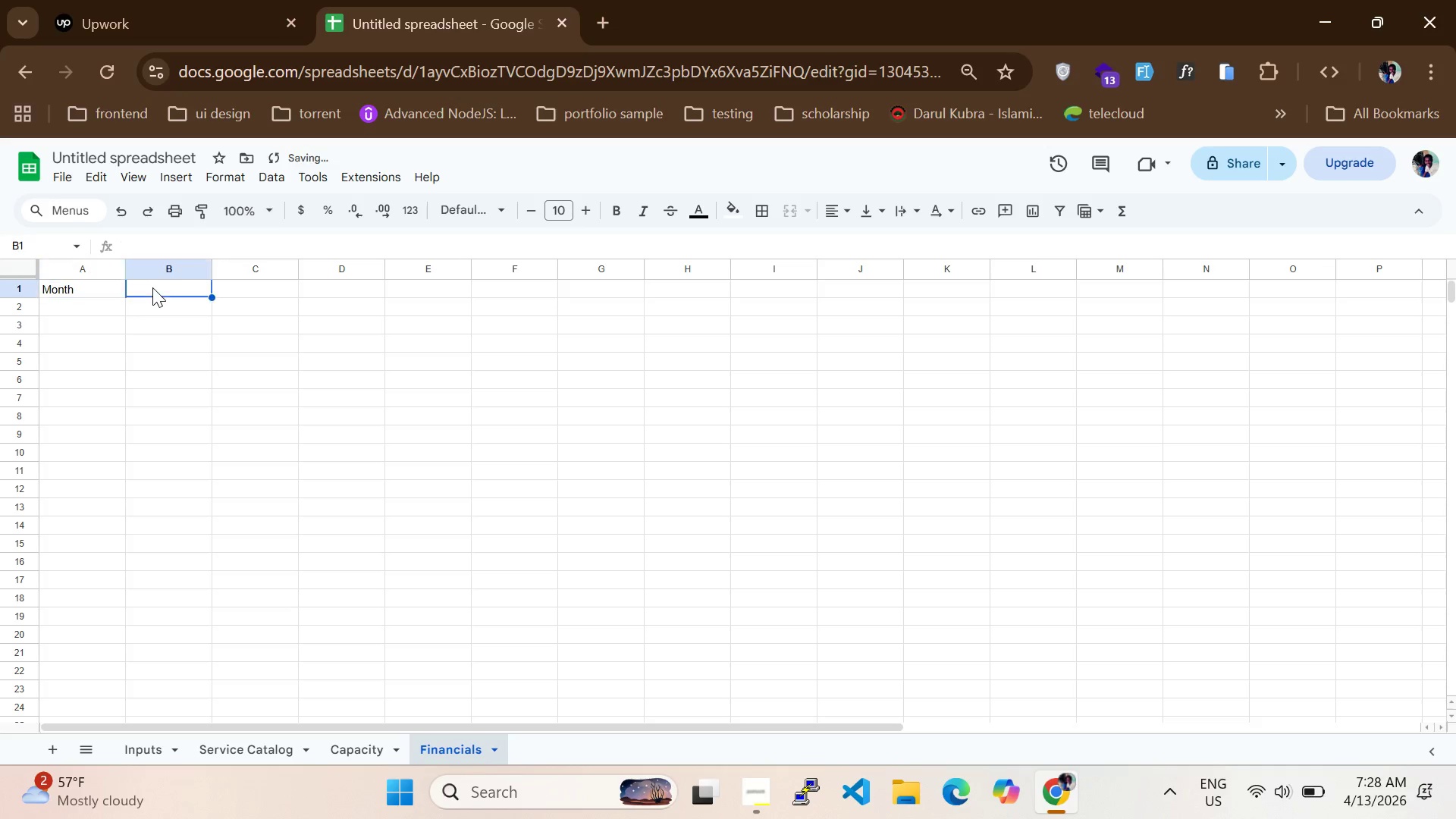 
type(Revenue)
 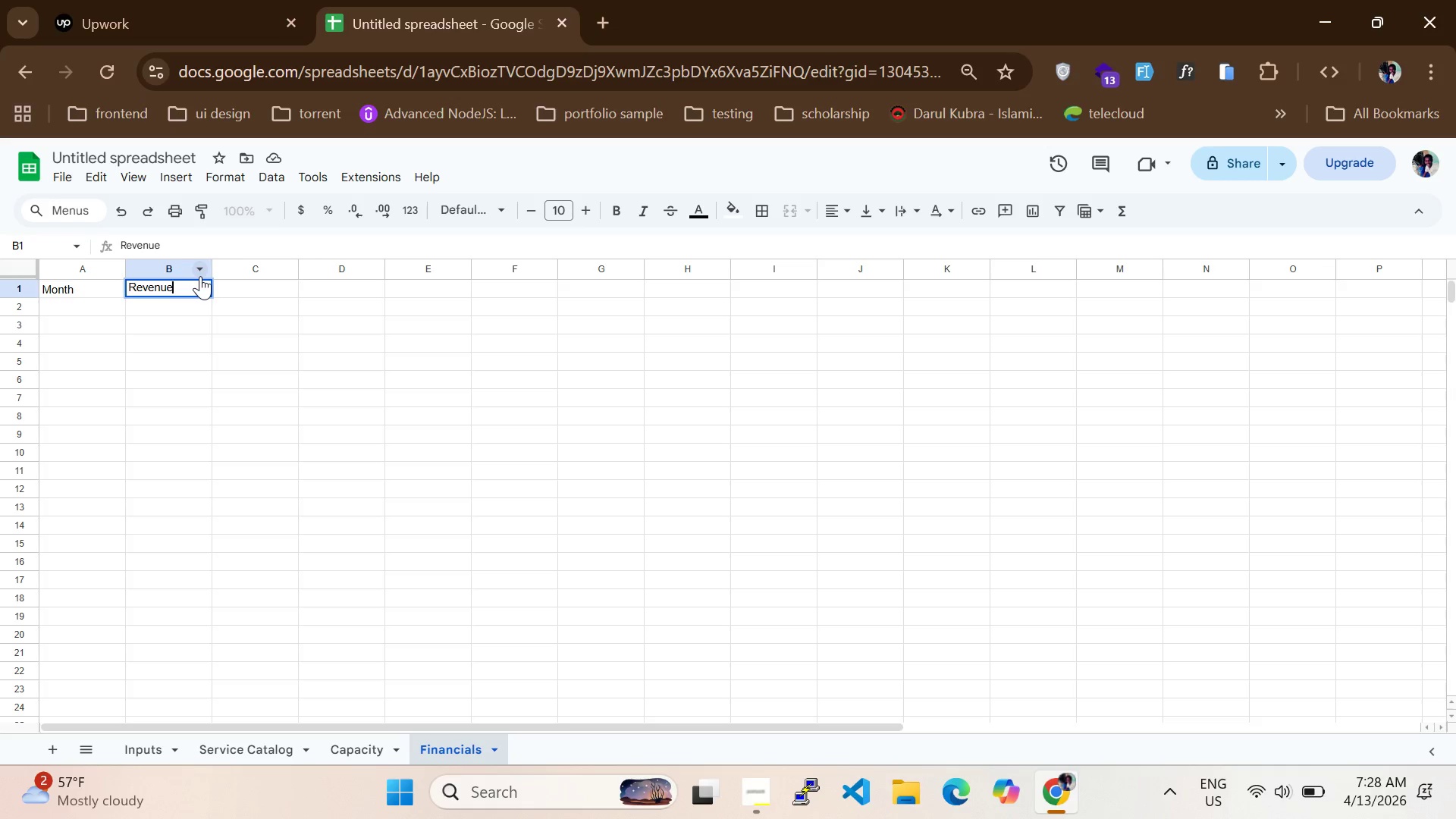 
left_click_drag(start_coordinate=[211, 268], to_coordinate=[259, 278])
 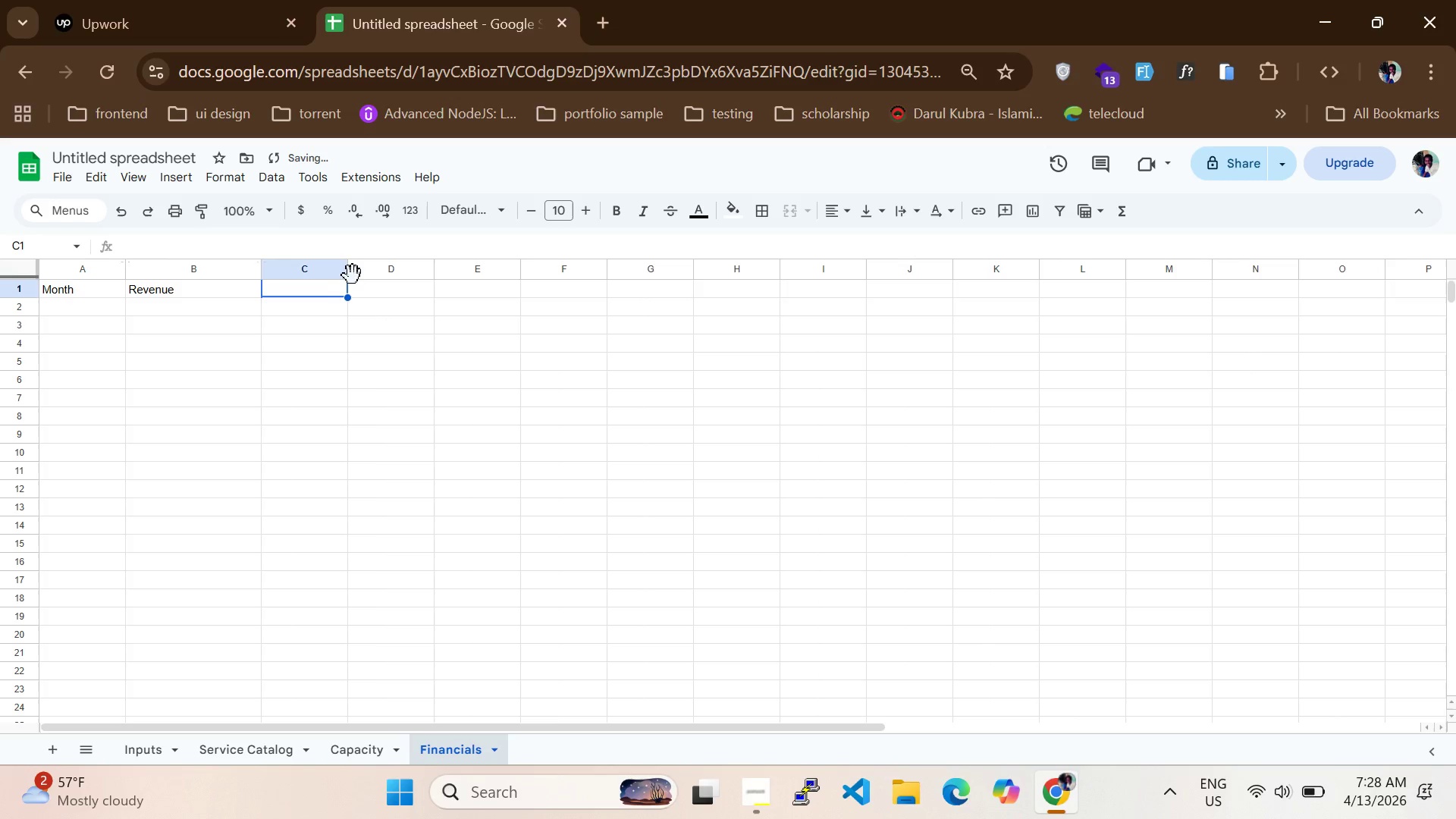 
left_click([412, 286])
 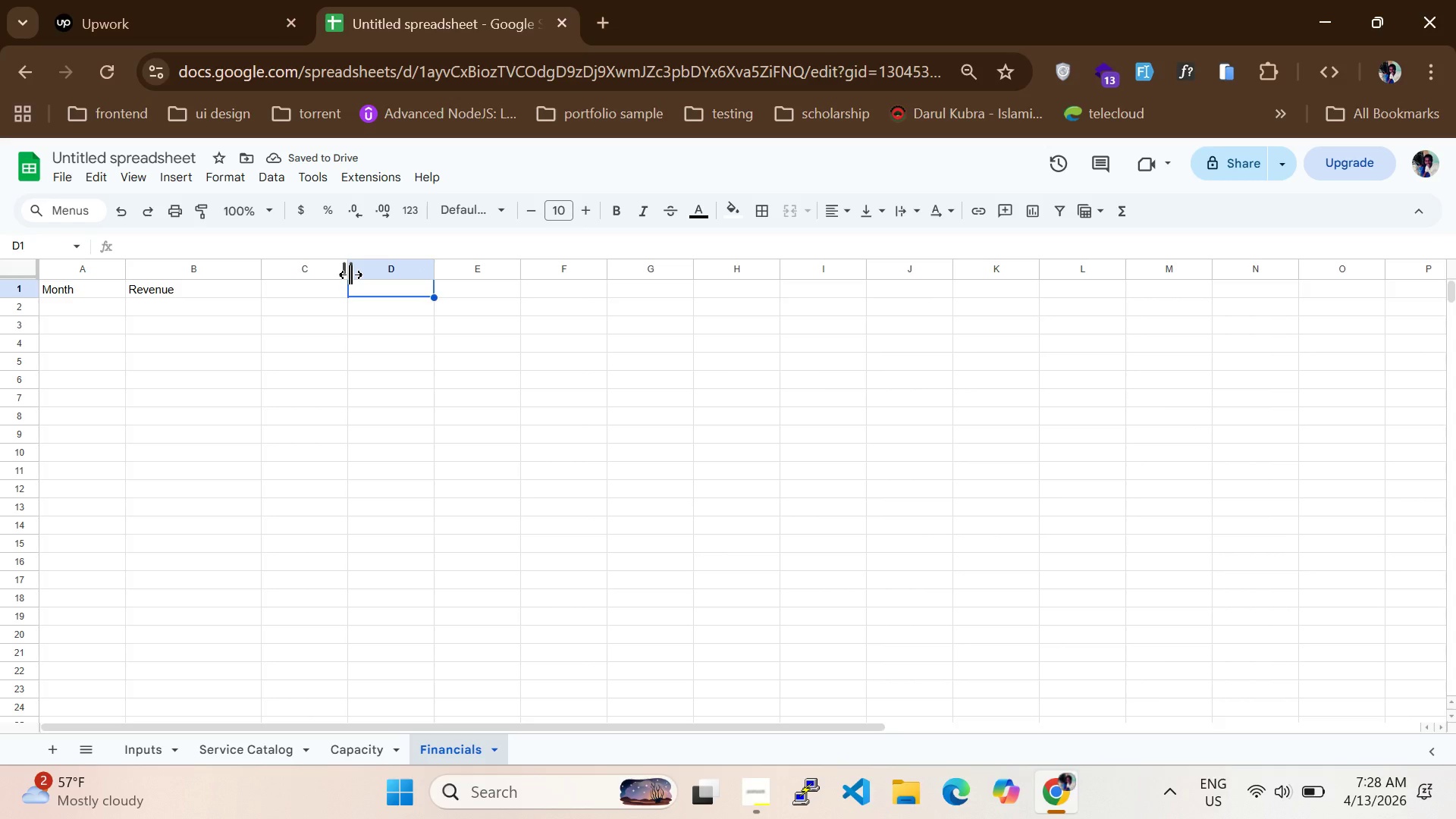 
left_click_drag(start_coordinate=[350, 274], to_coordinate=[403, 269])
 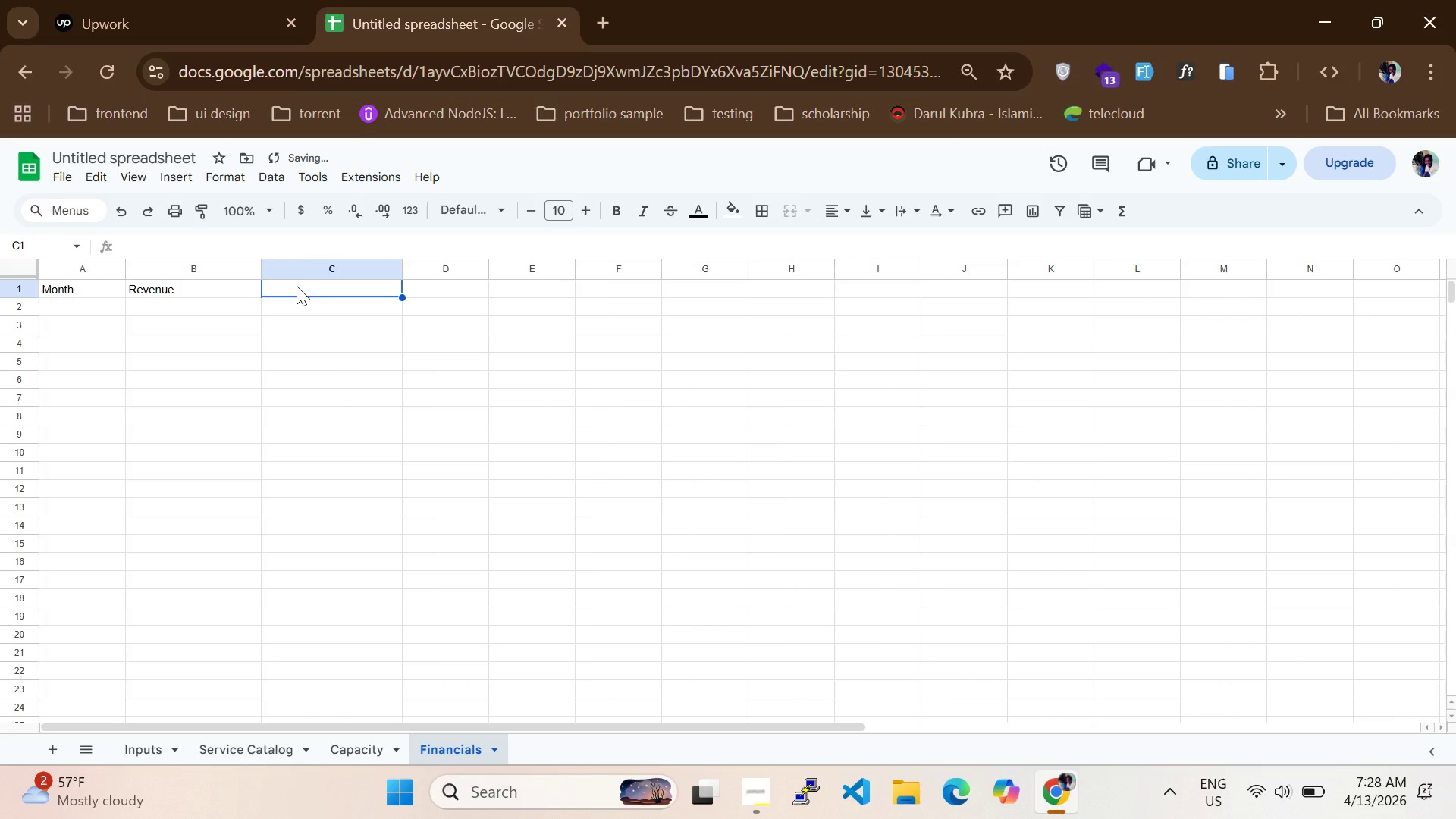 
type(Material)
 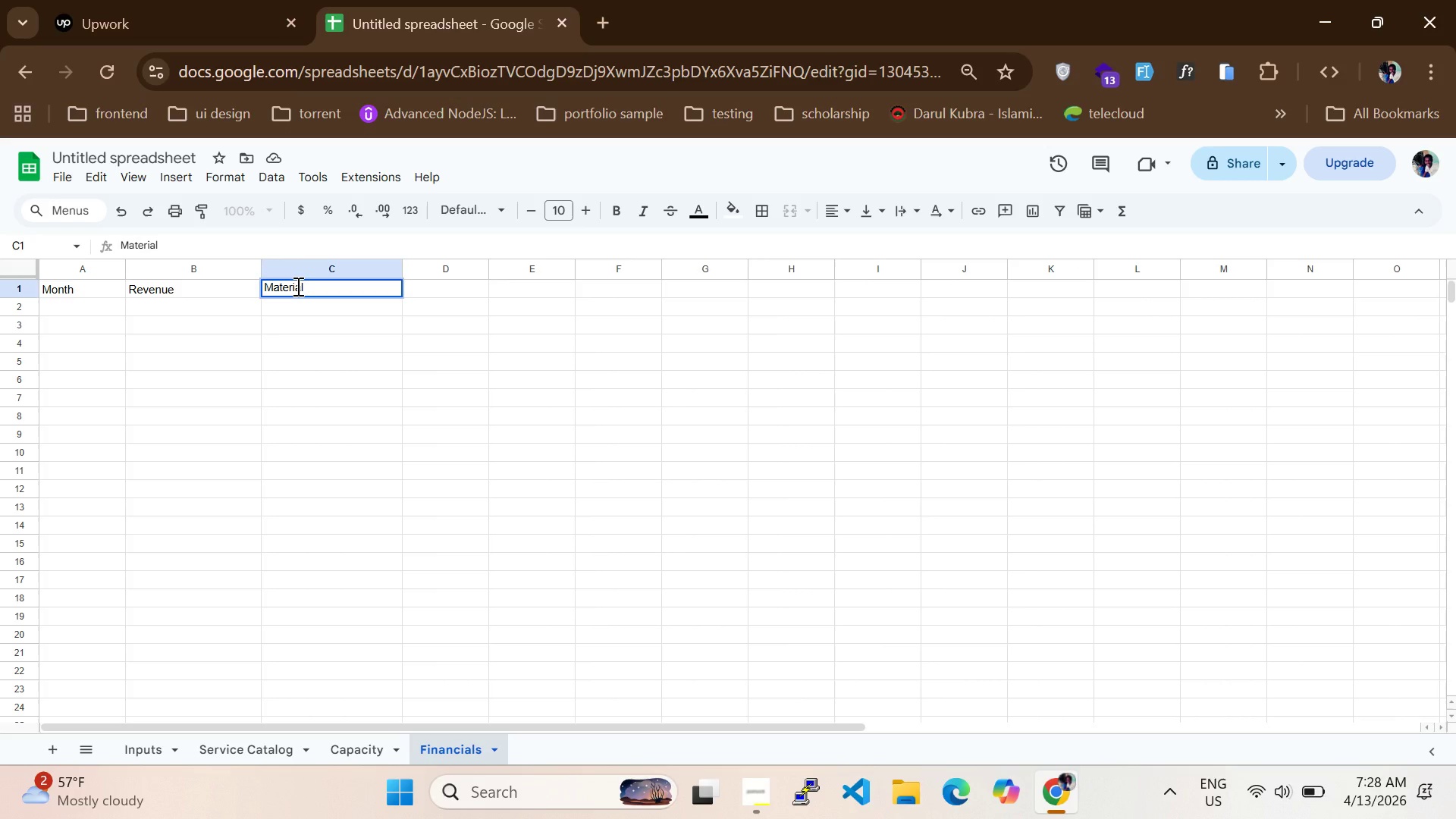 
type( Cost)
 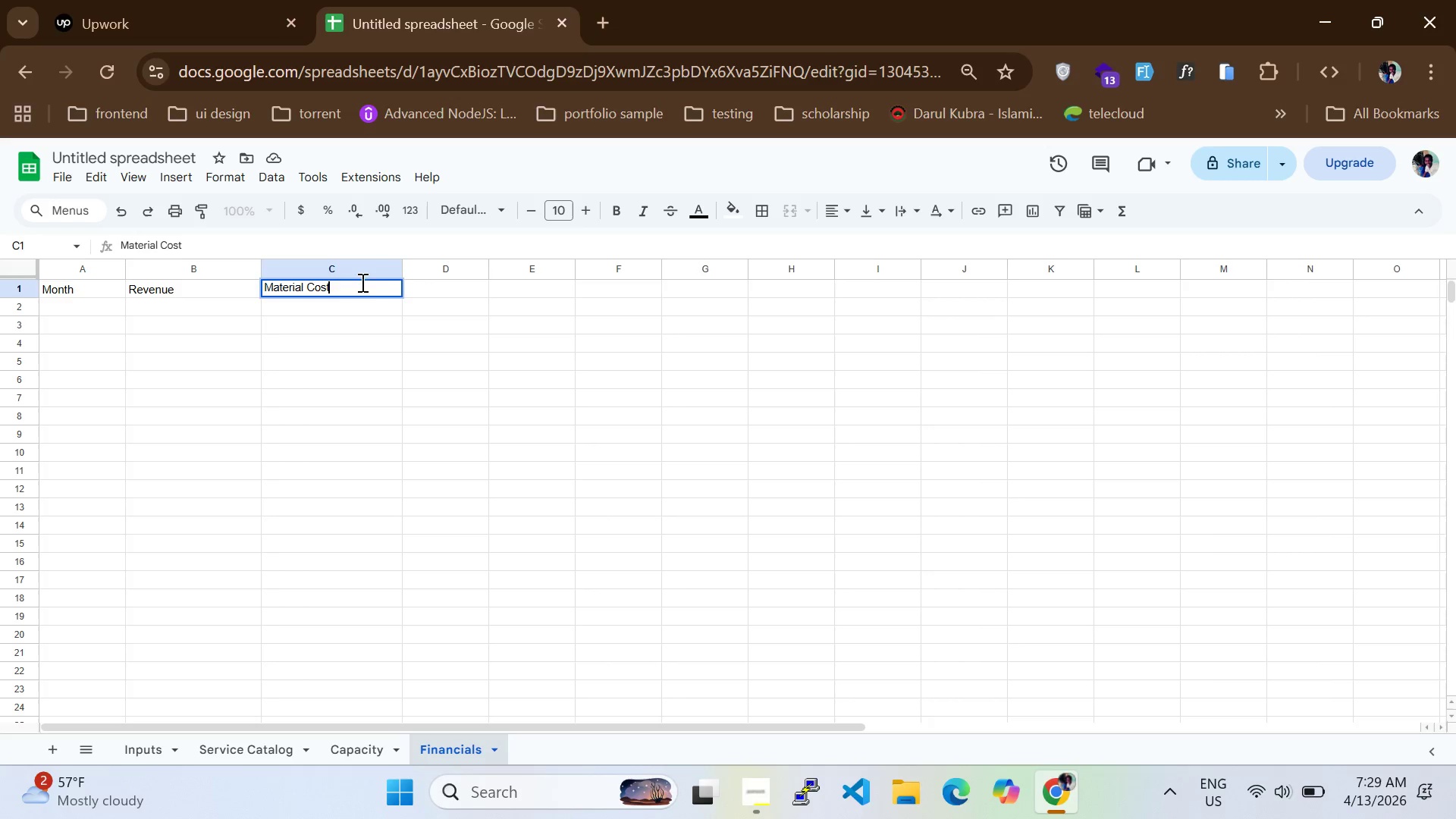 
wait(5.97)
 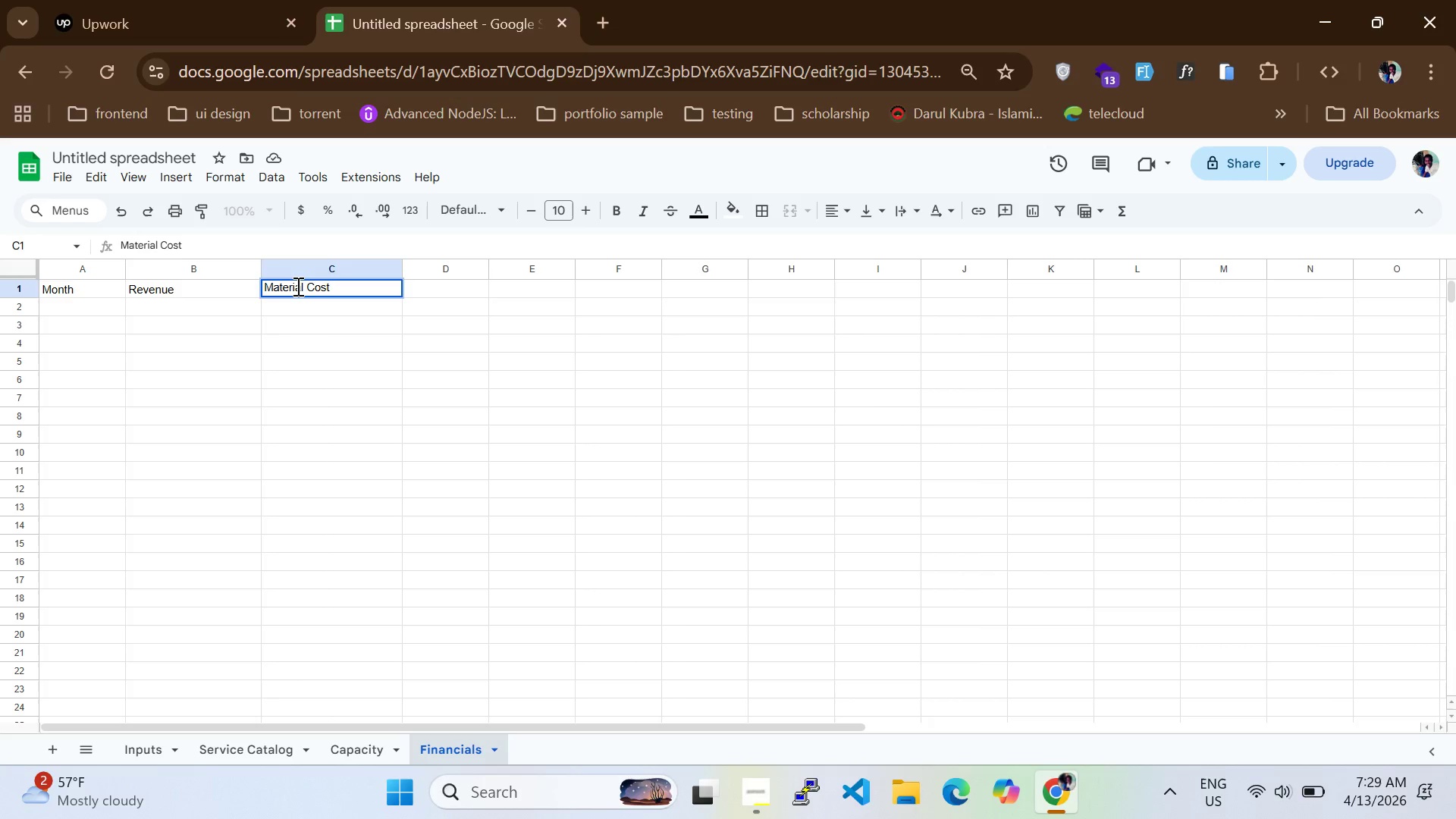 
type(Labe)
key(Backspace)
type(or Cost)
 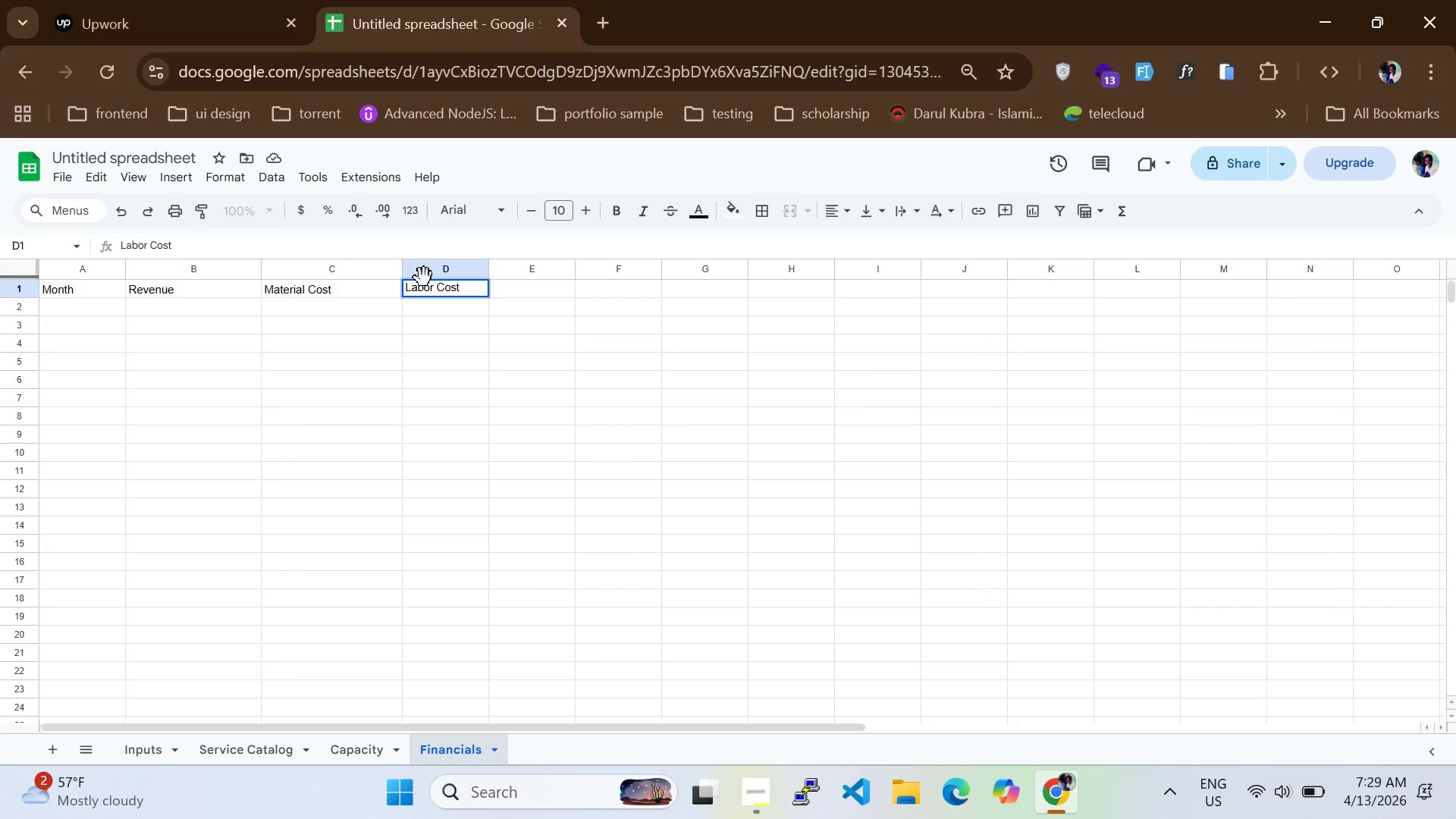 
wait(5.14)
 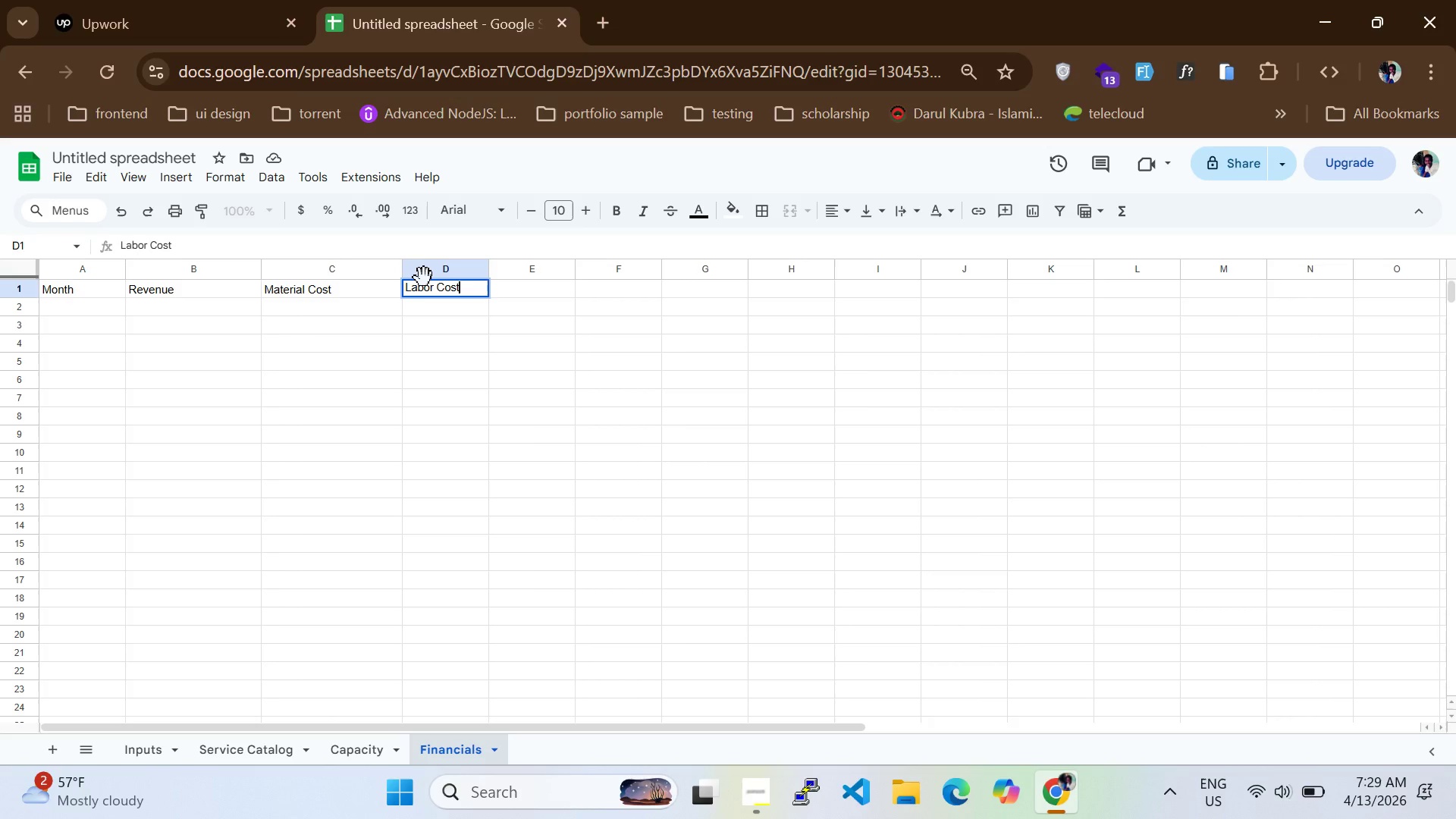 
left_click([520, 287])
 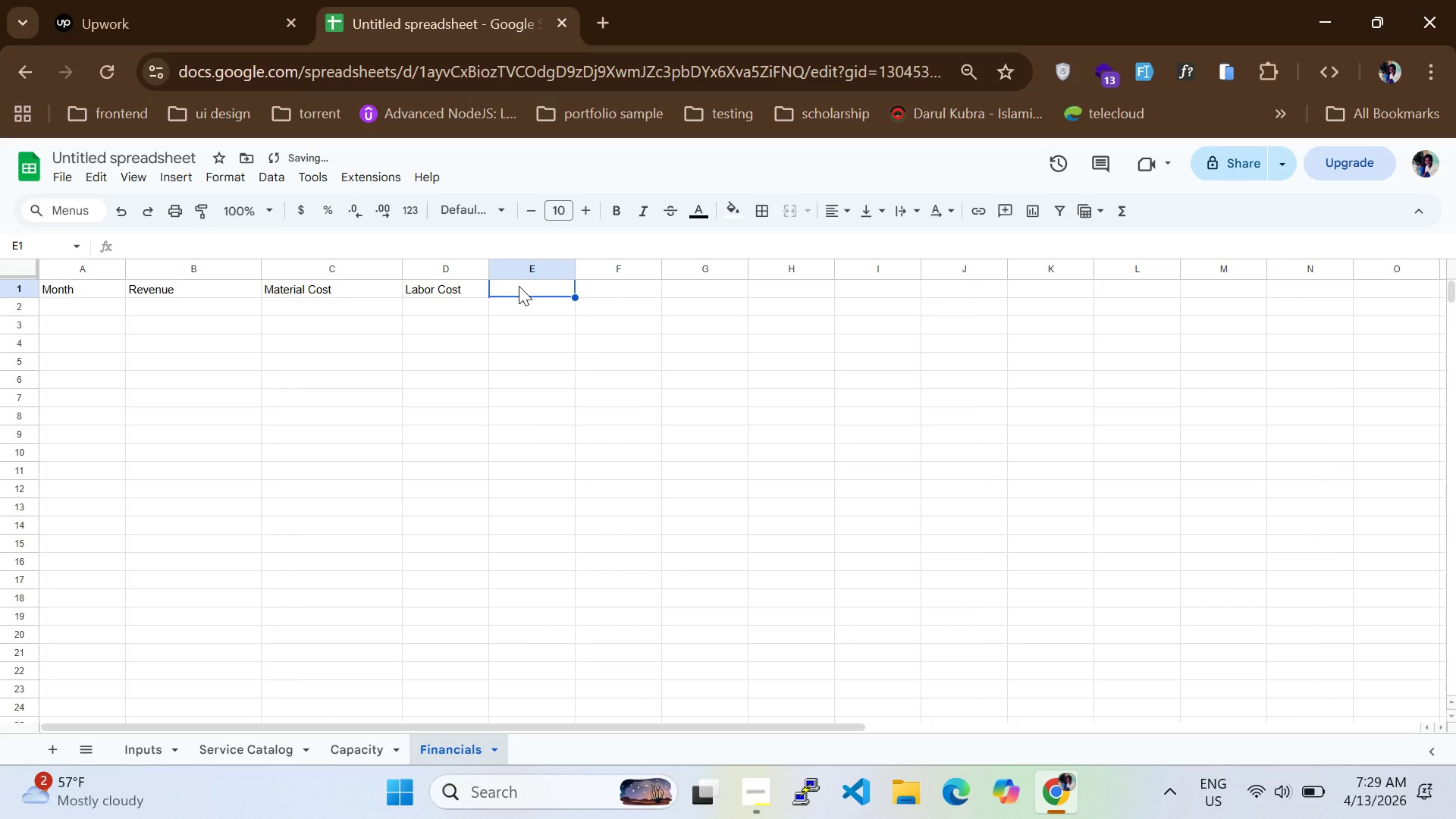 
type(profit)
key(Backspace)
key(Backspace)
key(Backspace)
key(Backspace)
key(Backspace)
key(Backspace)
type(Profit)
 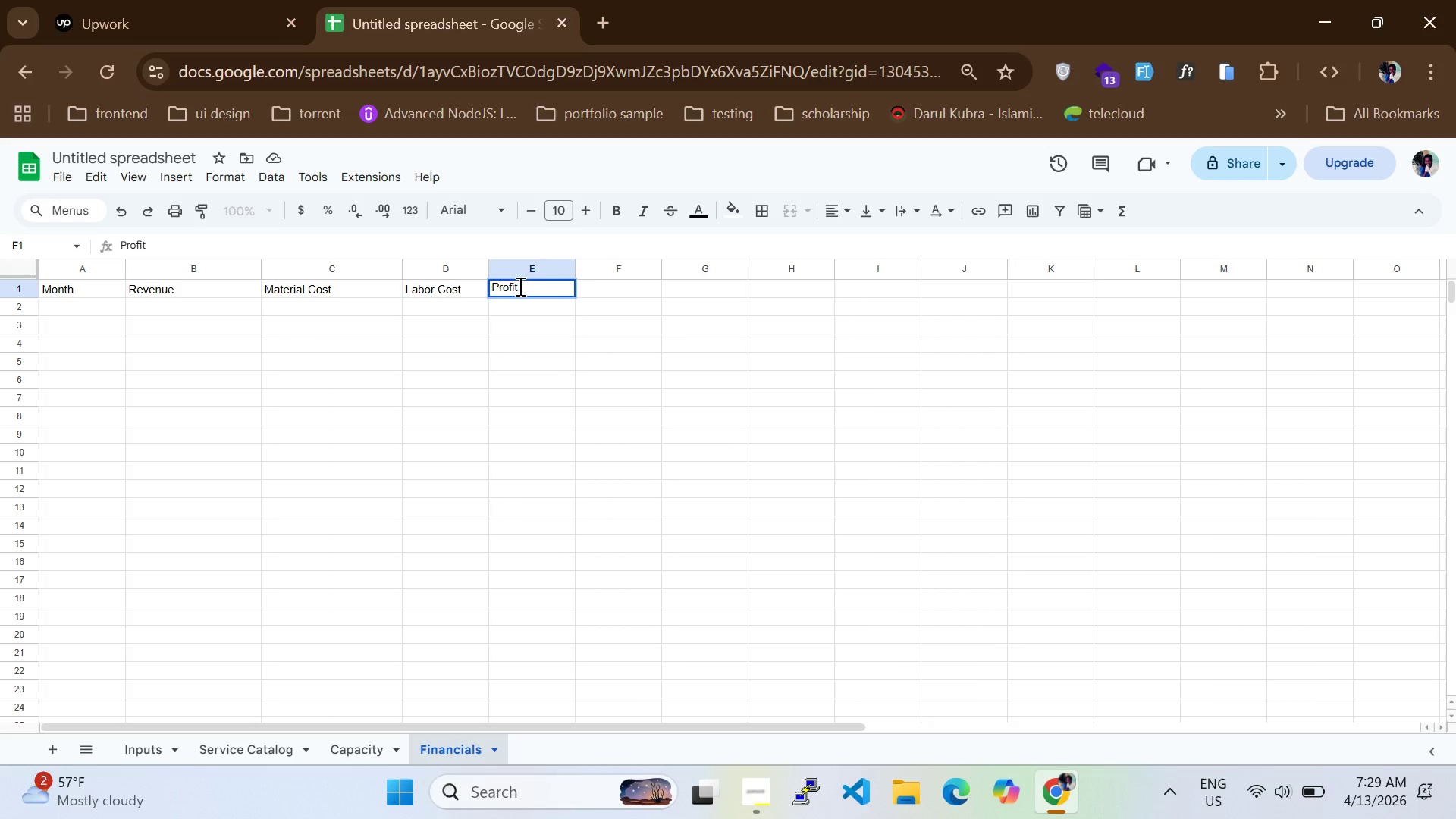 
left_click([527, 363])
 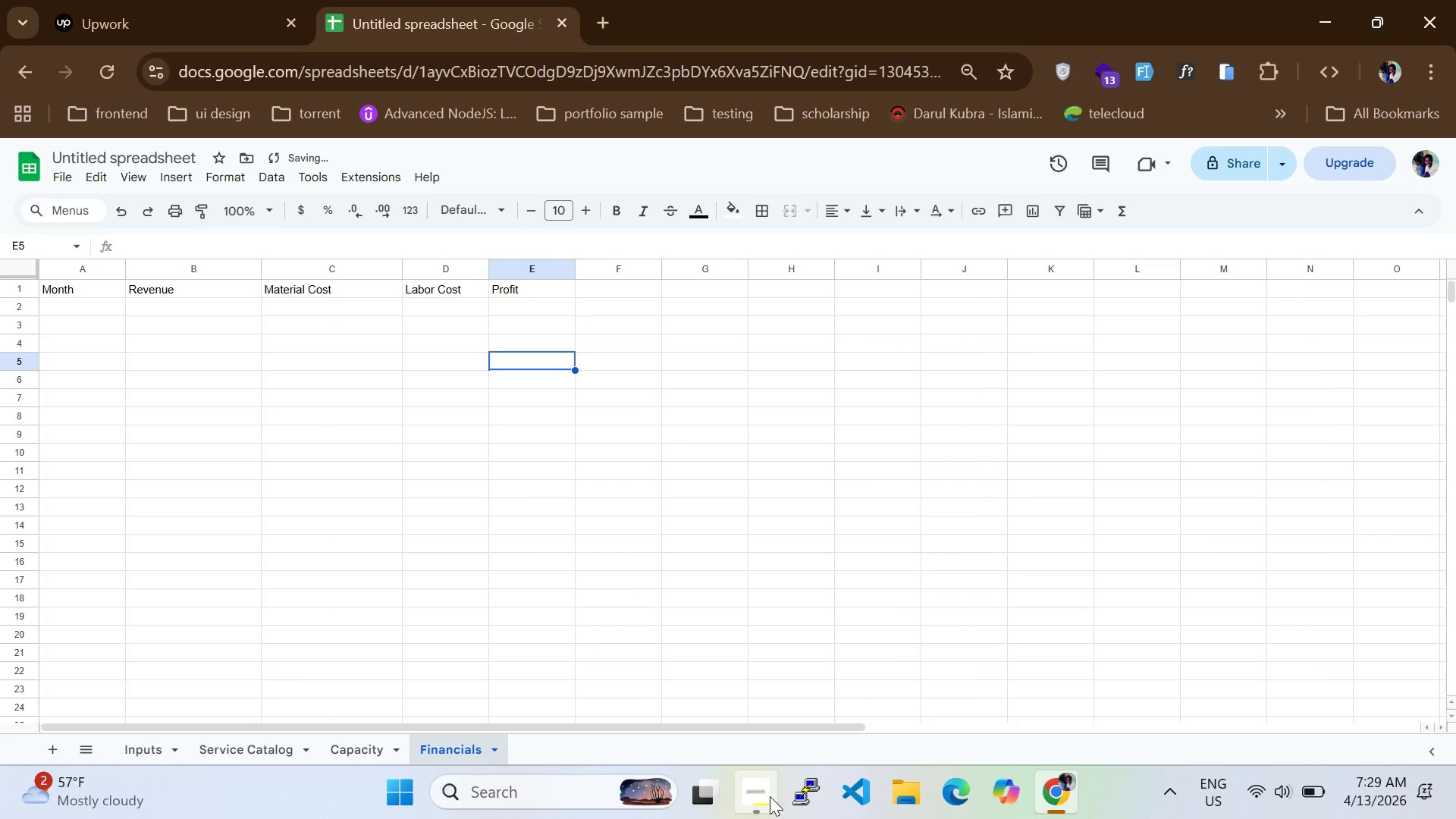 
left_click([775, 794])